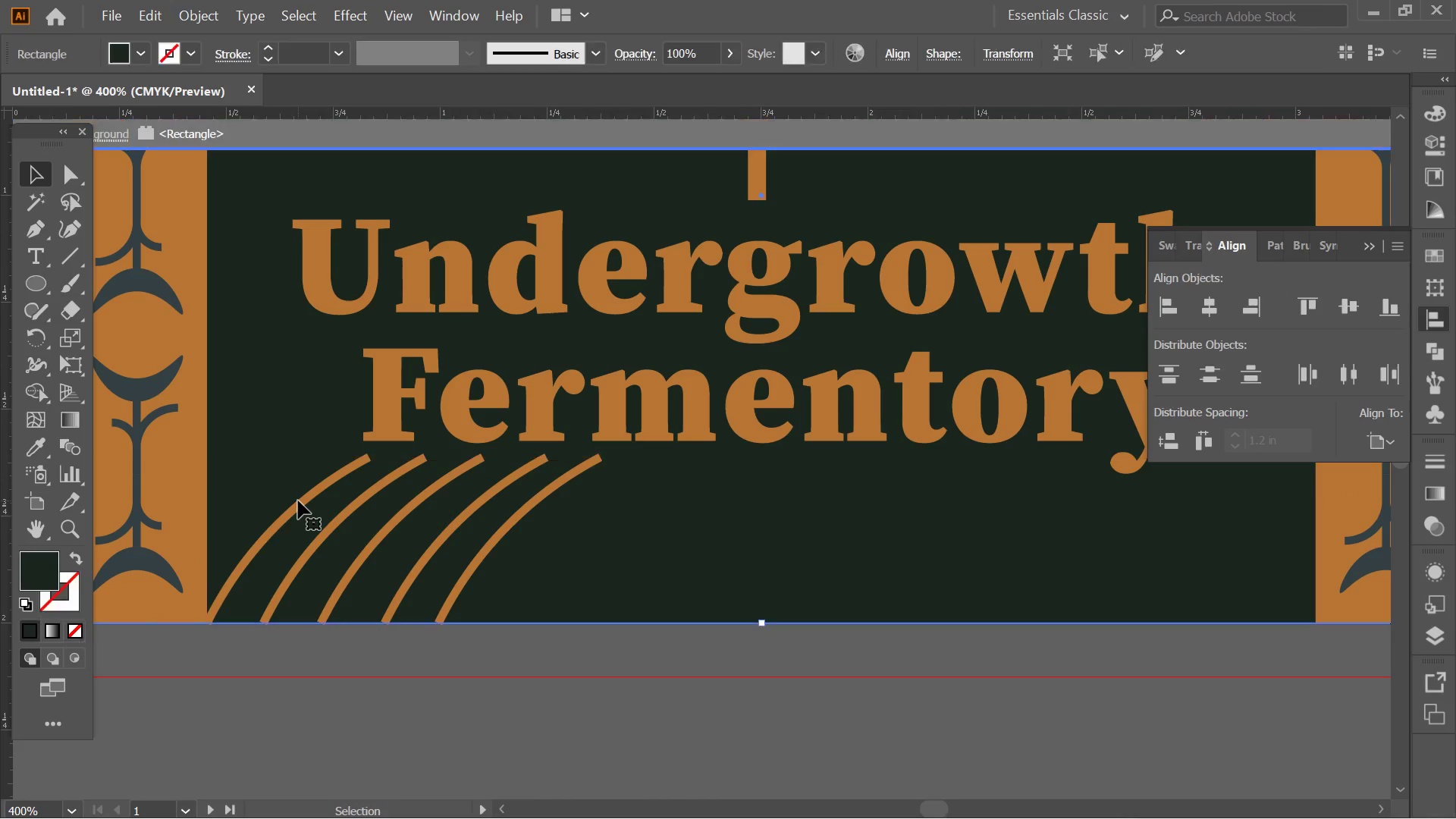 
triple_click([298, 500])
 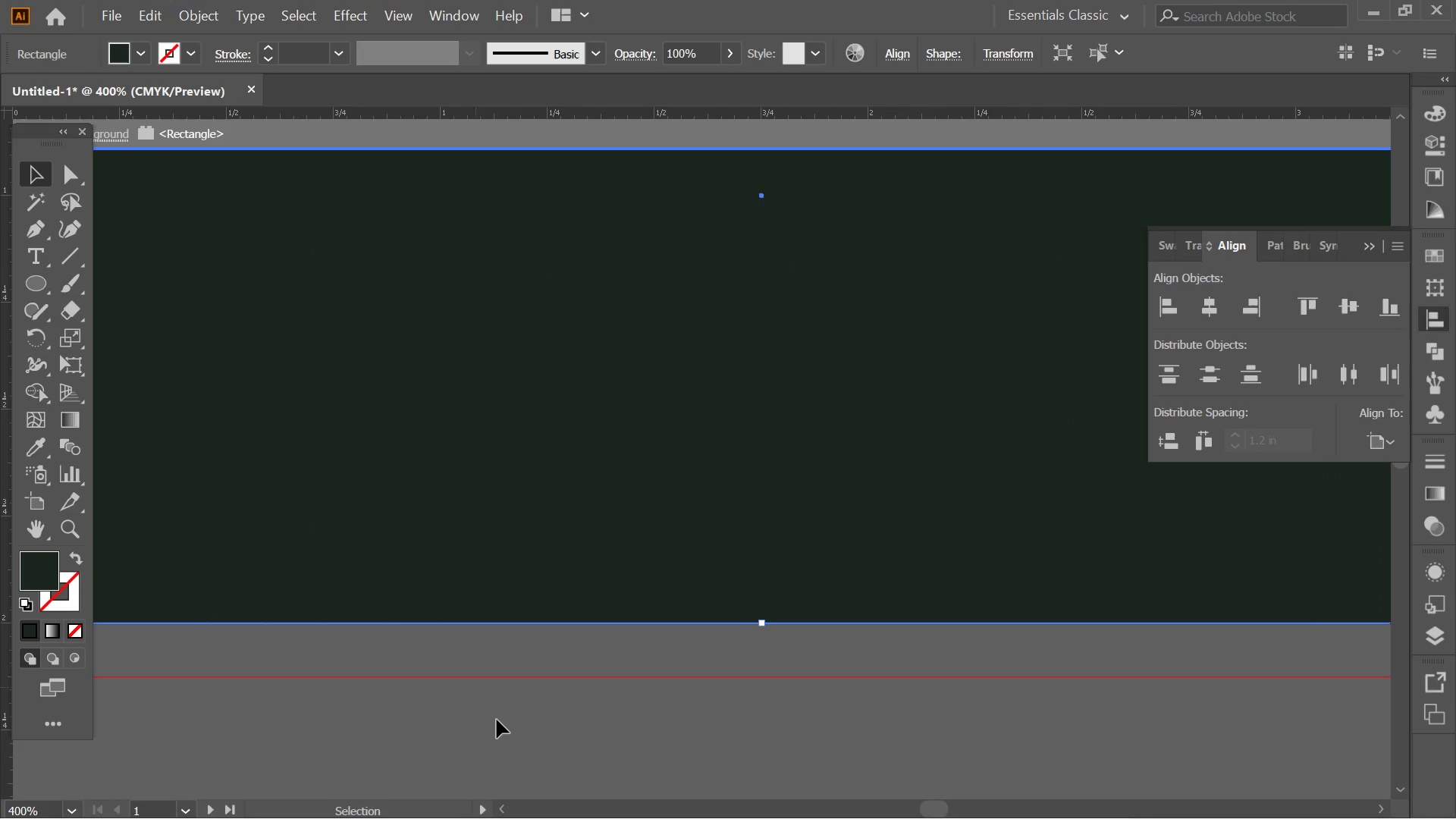 
double_click([498, 719])
 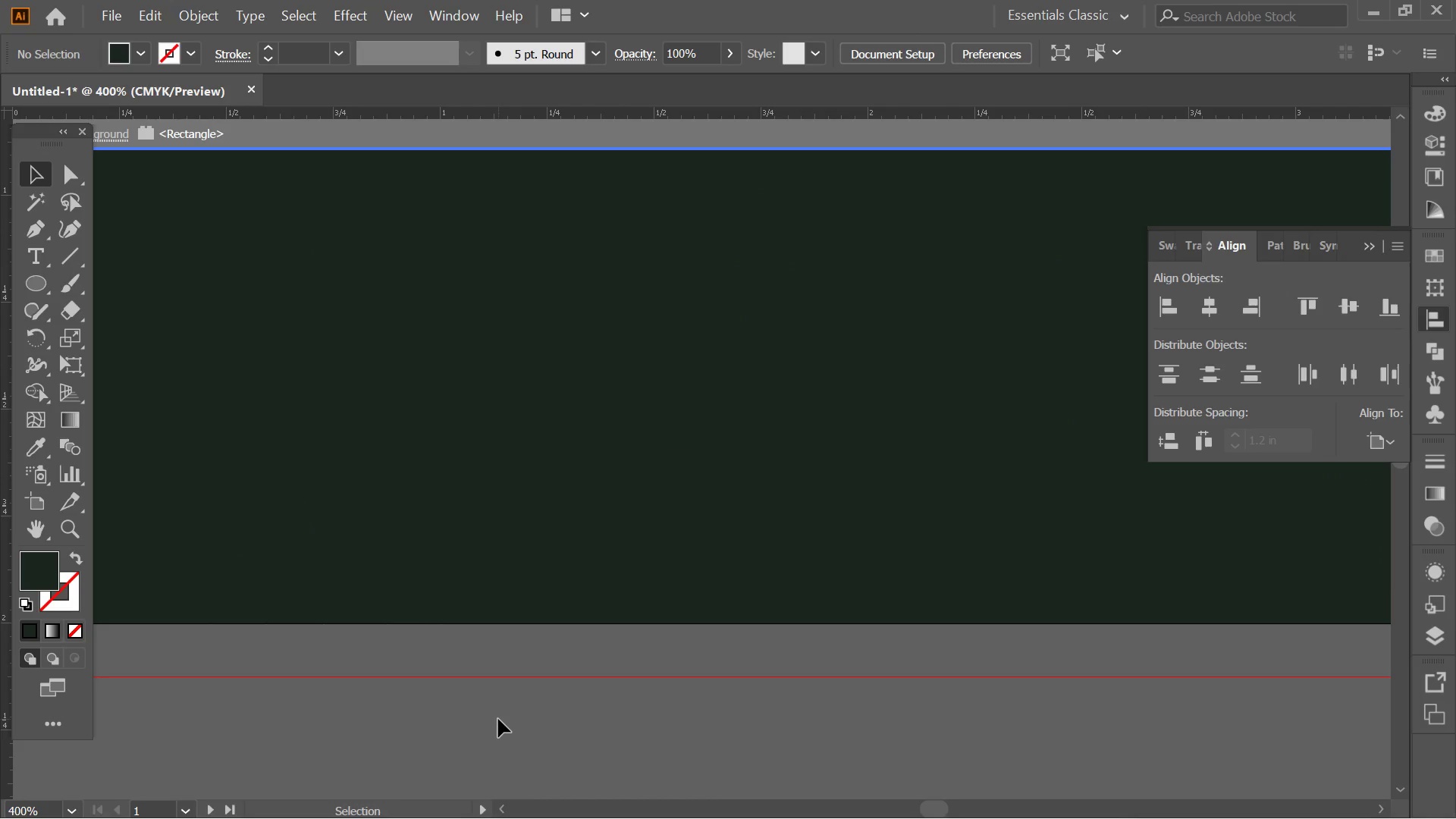 
triple_click([498, 719])
 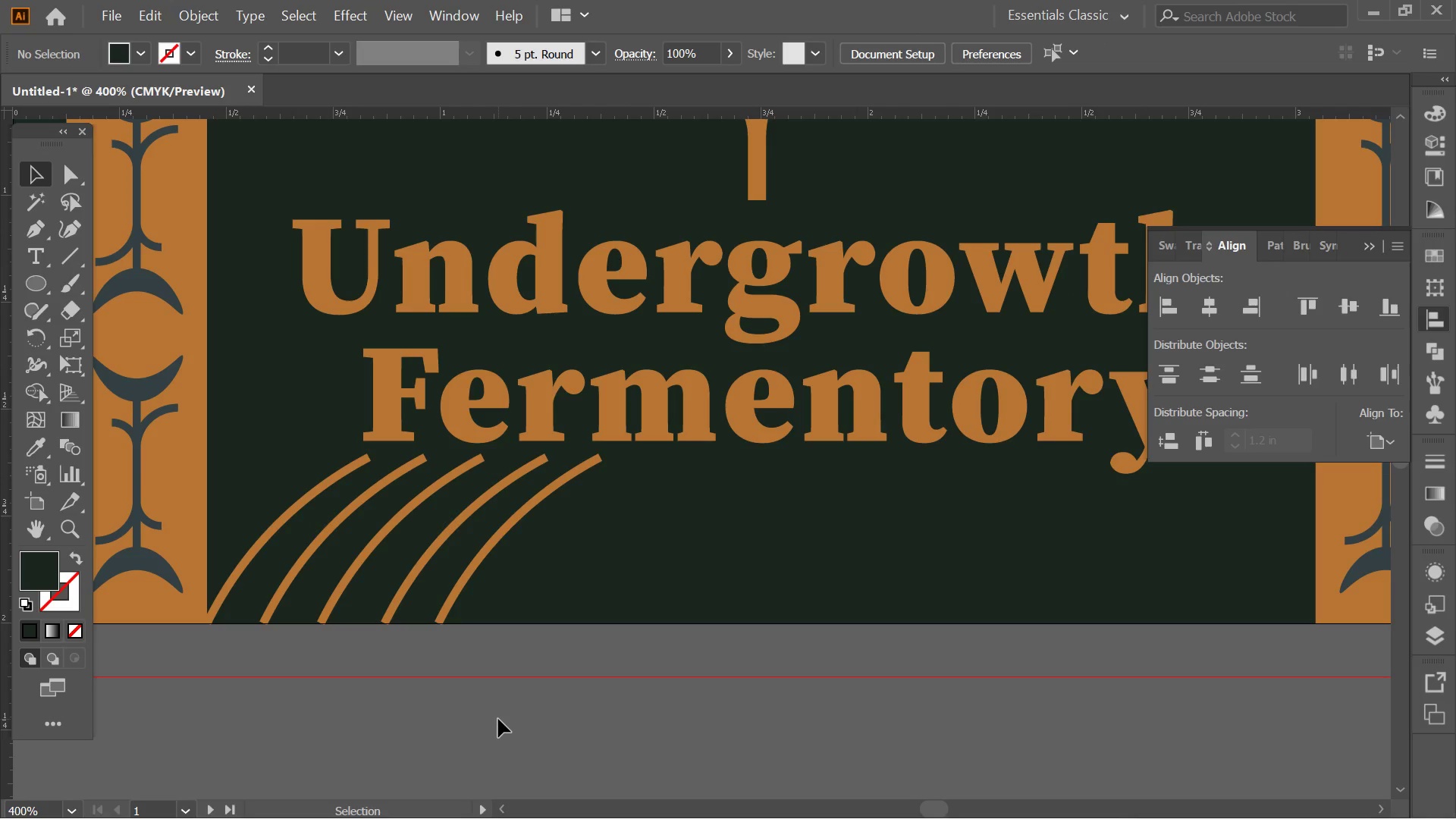 
triple_click([498, 719])
 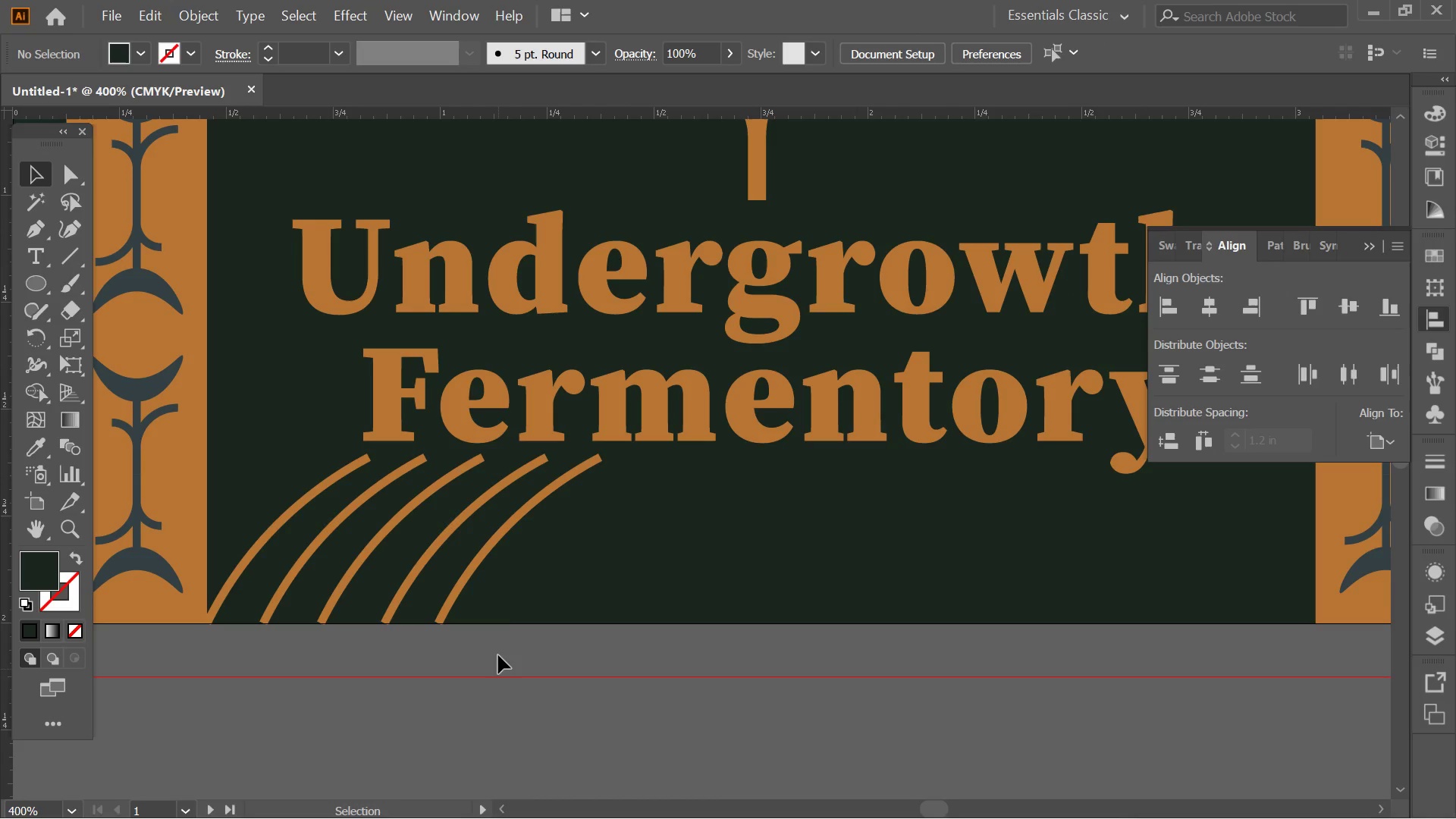 
key(Alt+AltLeft)
 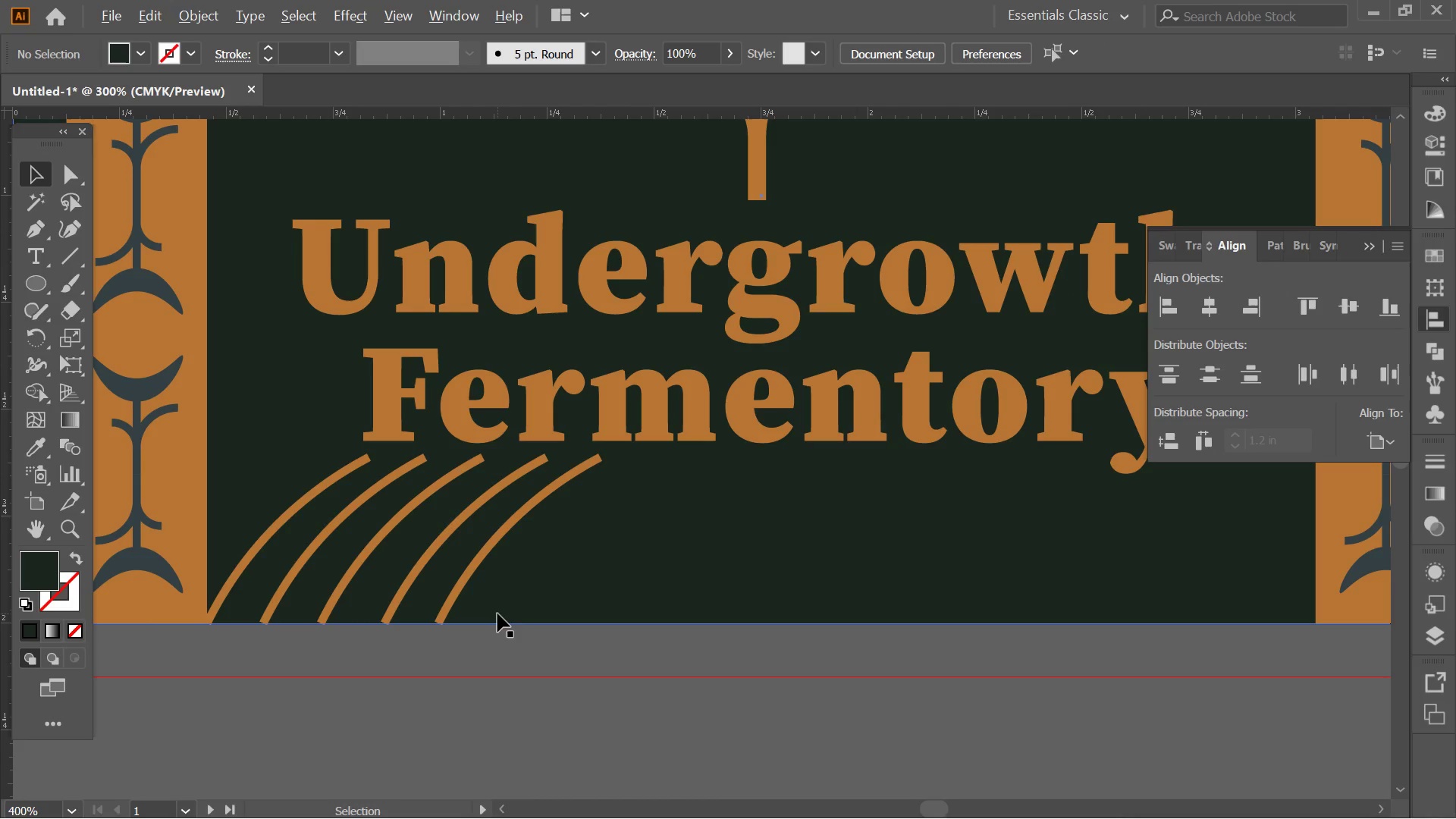 
hold_key(key=Space, duration=0.44)
 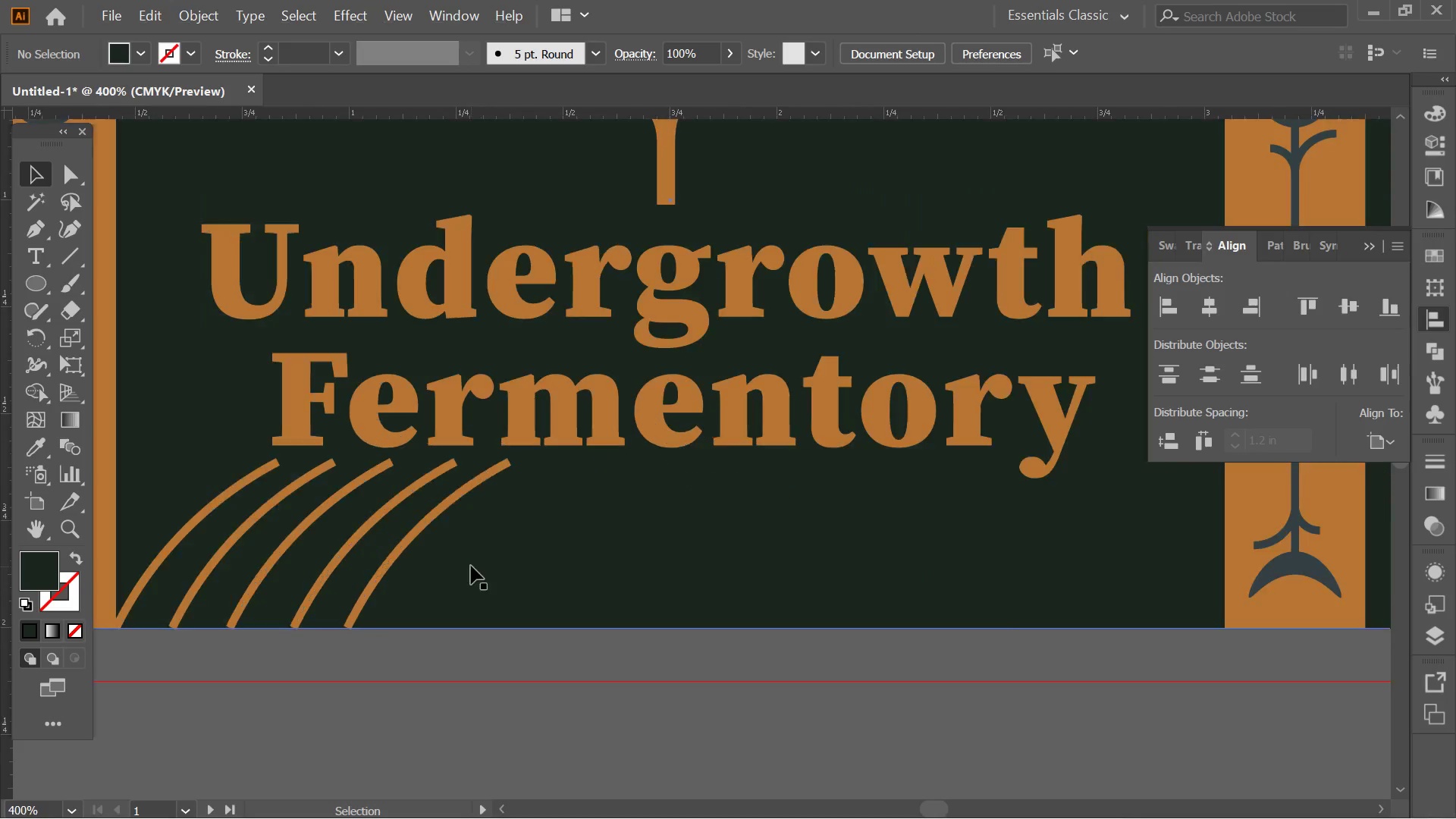 
left_click_drag(start_coordinate=[563, 592], to_coordinate=[515, 601])
 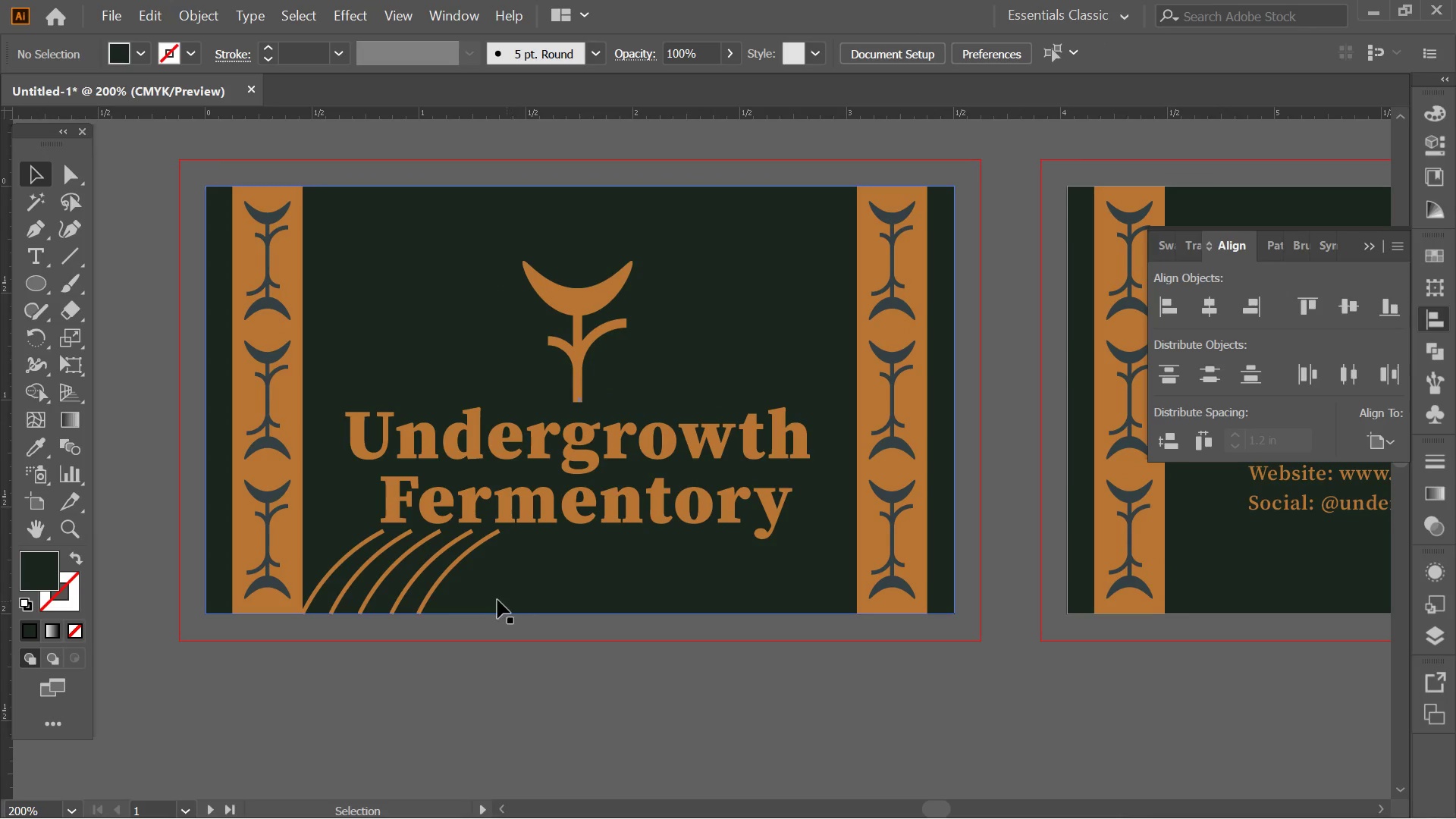 
scroll: coordinate [497, 613], scroll_direction: down, amount: 3.0
 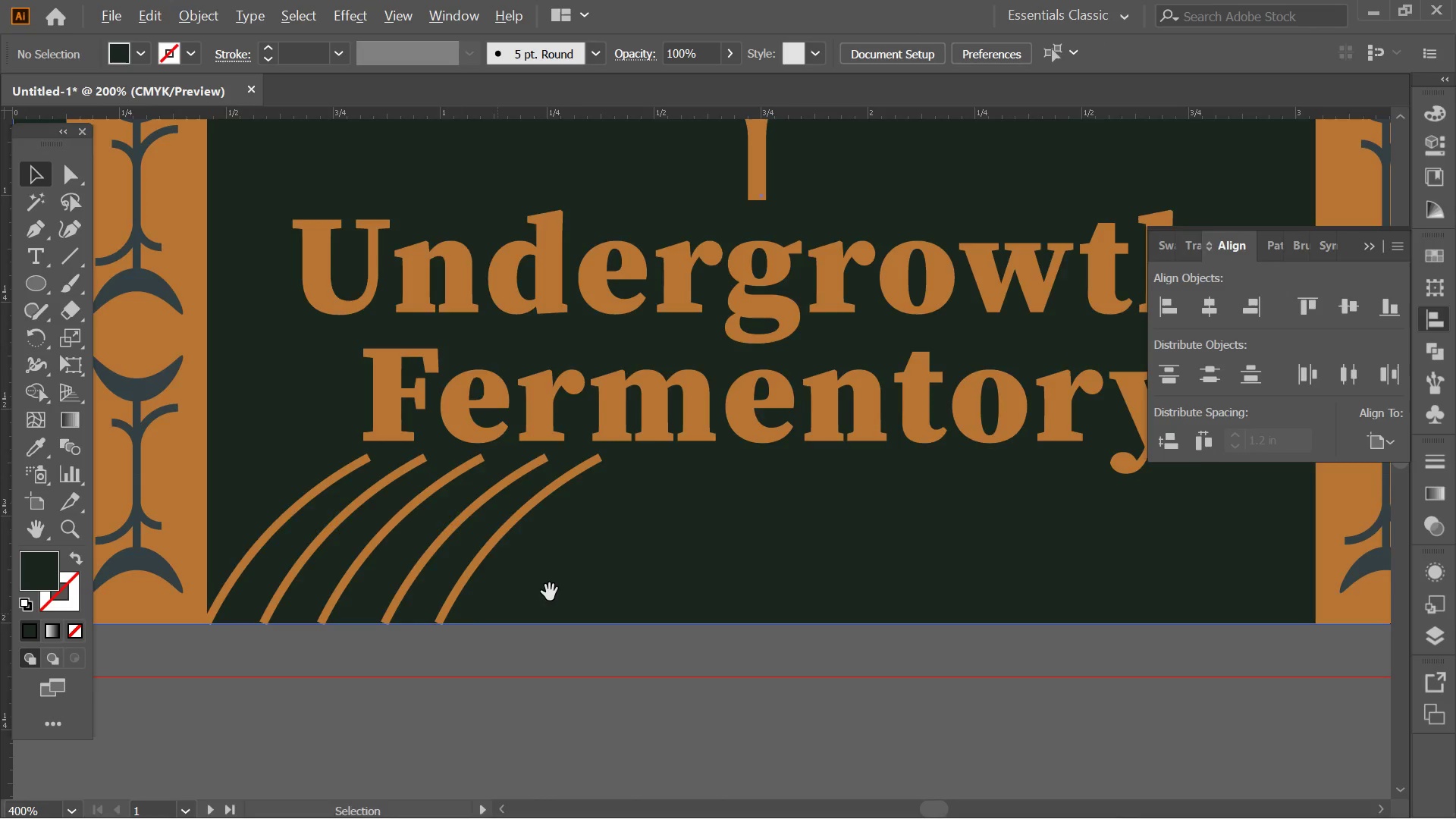 
hold_key(key=AltLeft, duration=0.34)
scroll: coordinate [489, 597], scroll_direction: up, amount: 2.0
 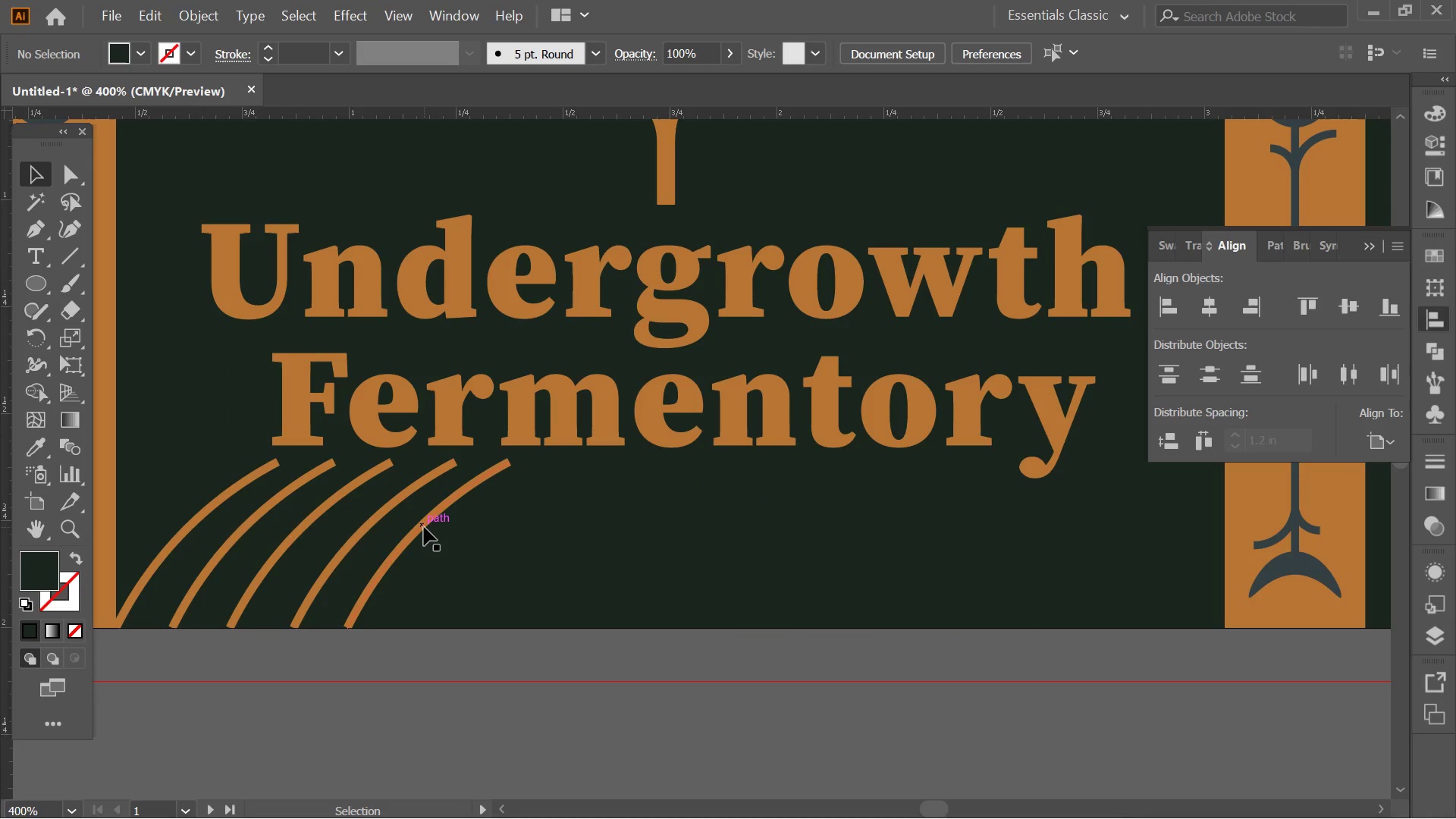 
left_click_drag(start_coordinate=[424, 527], to_coordinate=[472, 531])
 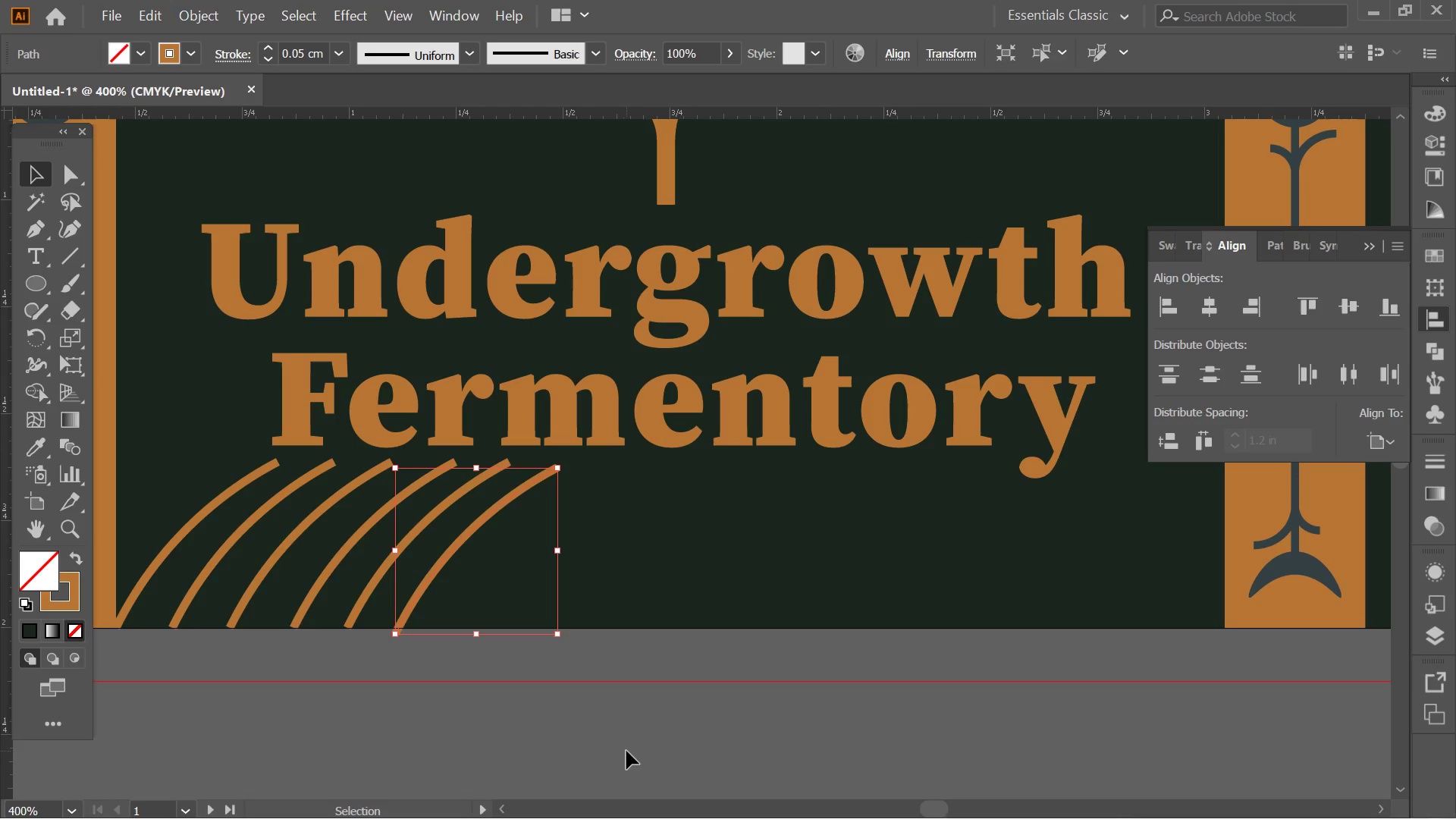 
hold_key(key=AltLeft, duration=0.61)
 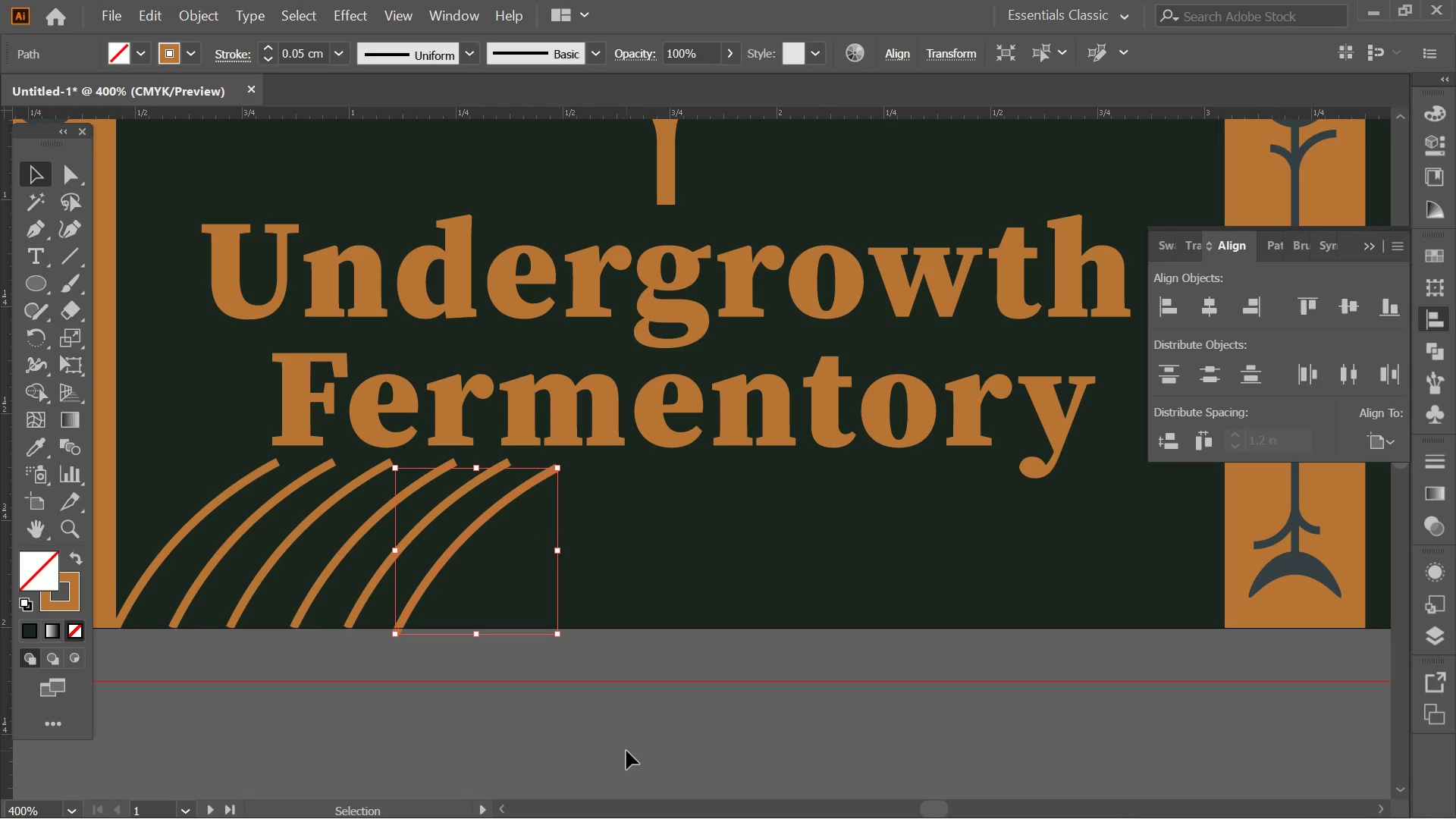 
left_click([626, 751])
 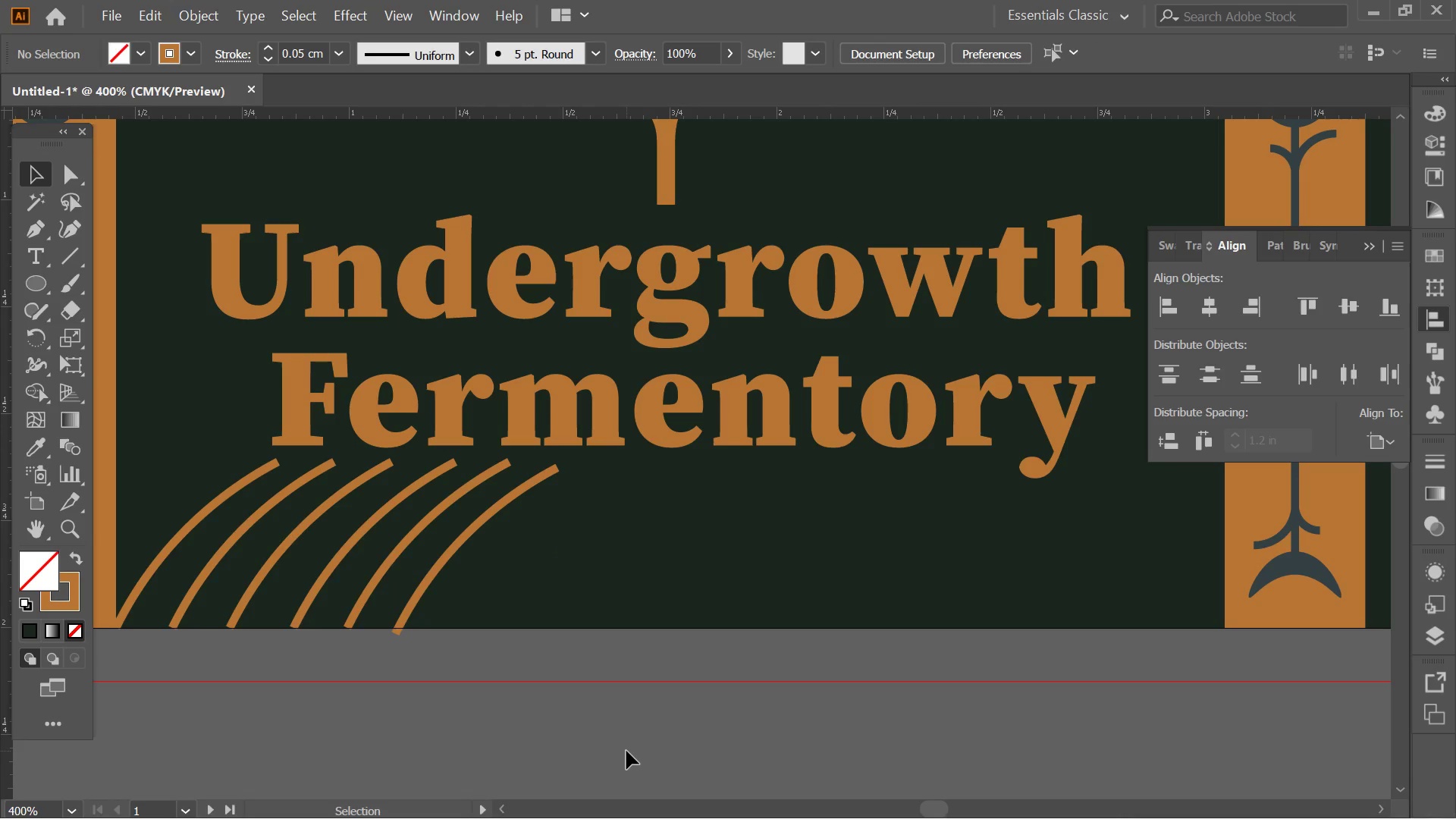 
key(Alt+AltLeft)
 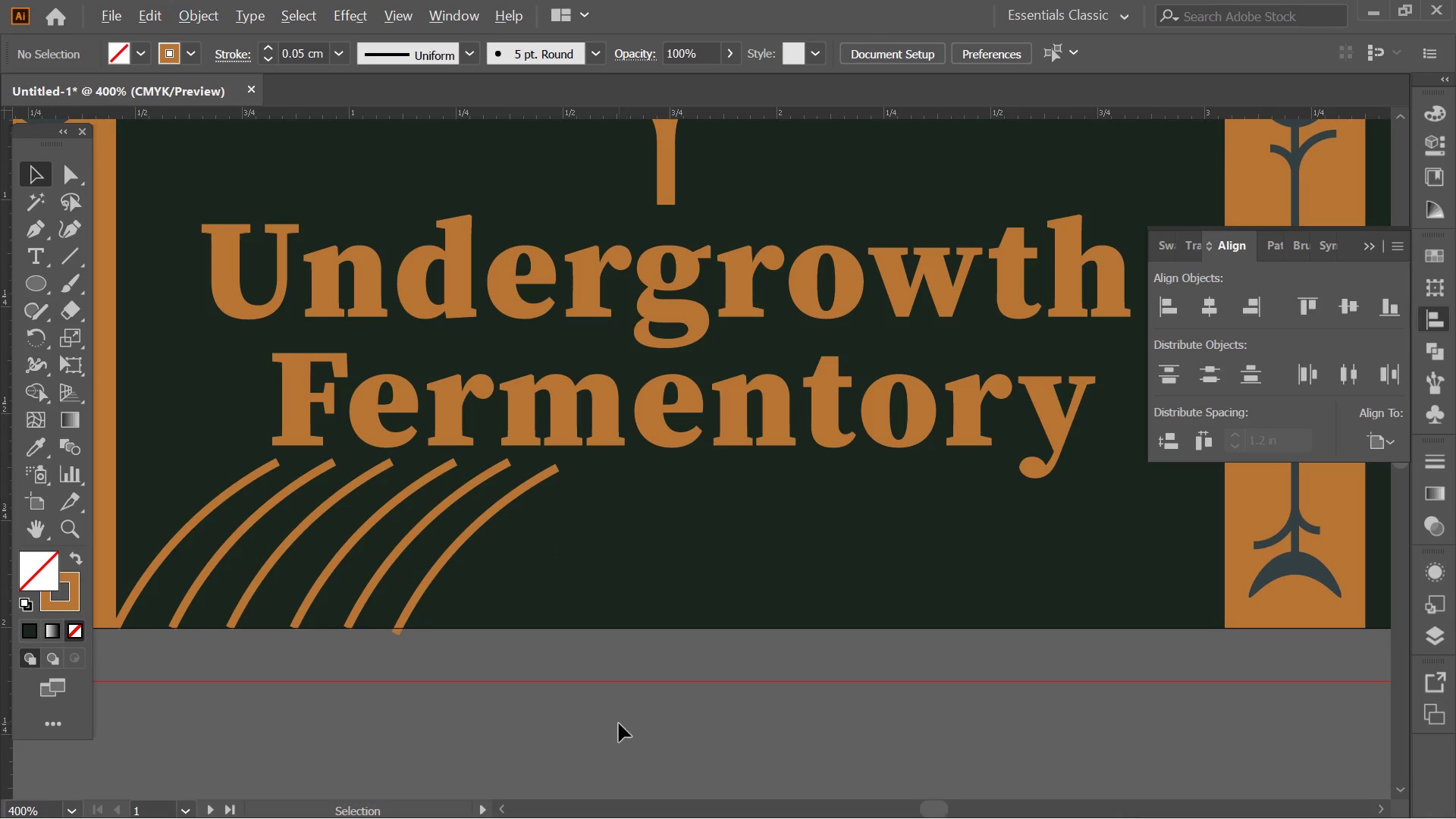 
hold_key(key=Space, duration=0.53)
 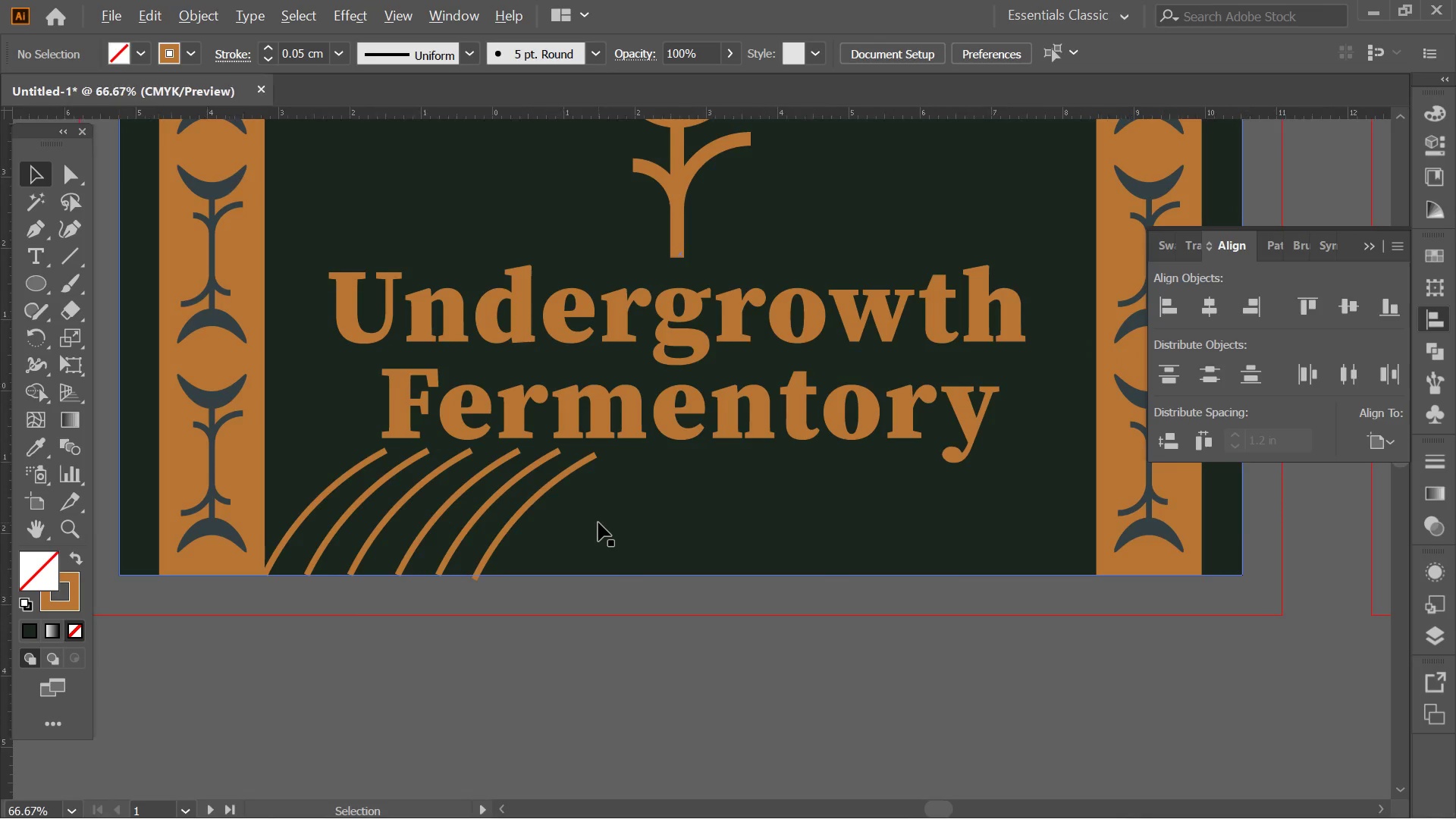 
left_click_drag(start_coordinate=[594, 621], to_coordinate=[614, 543])
 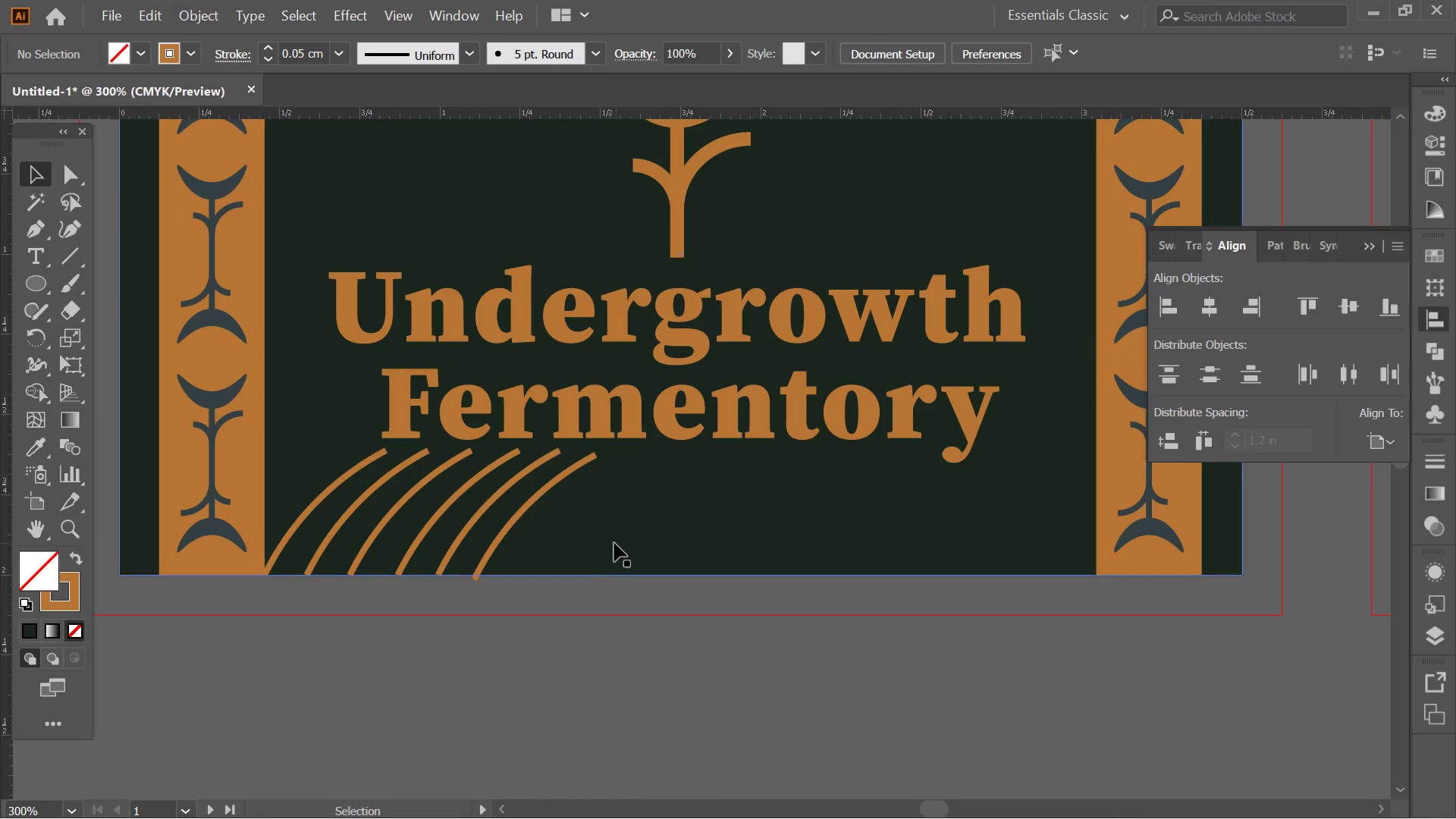 
scroll: coordinate [619, 723], scroll_direction: down, amount: 1.0
 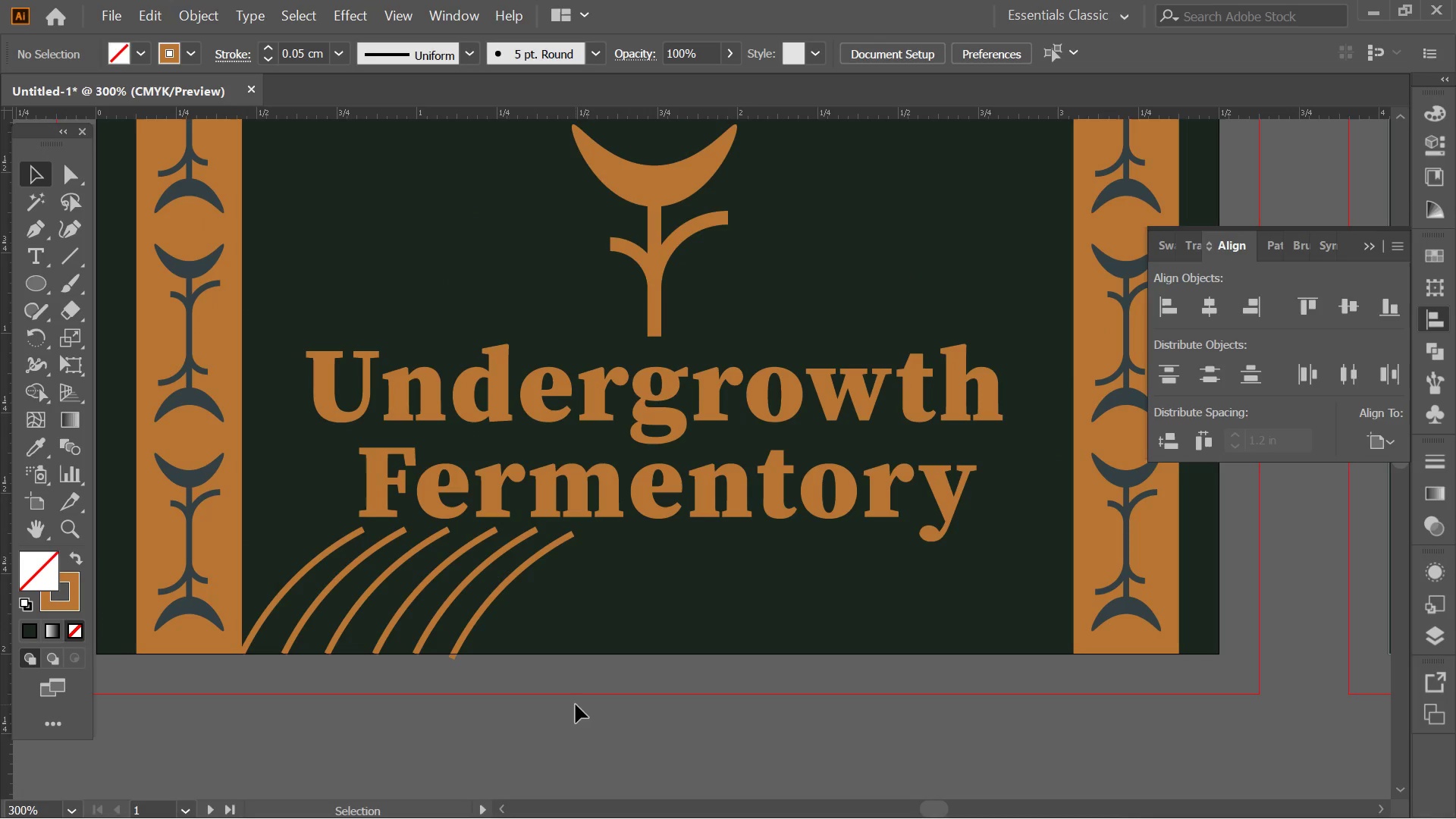 
hold_key(key=AltLeft, duration=0.45)
 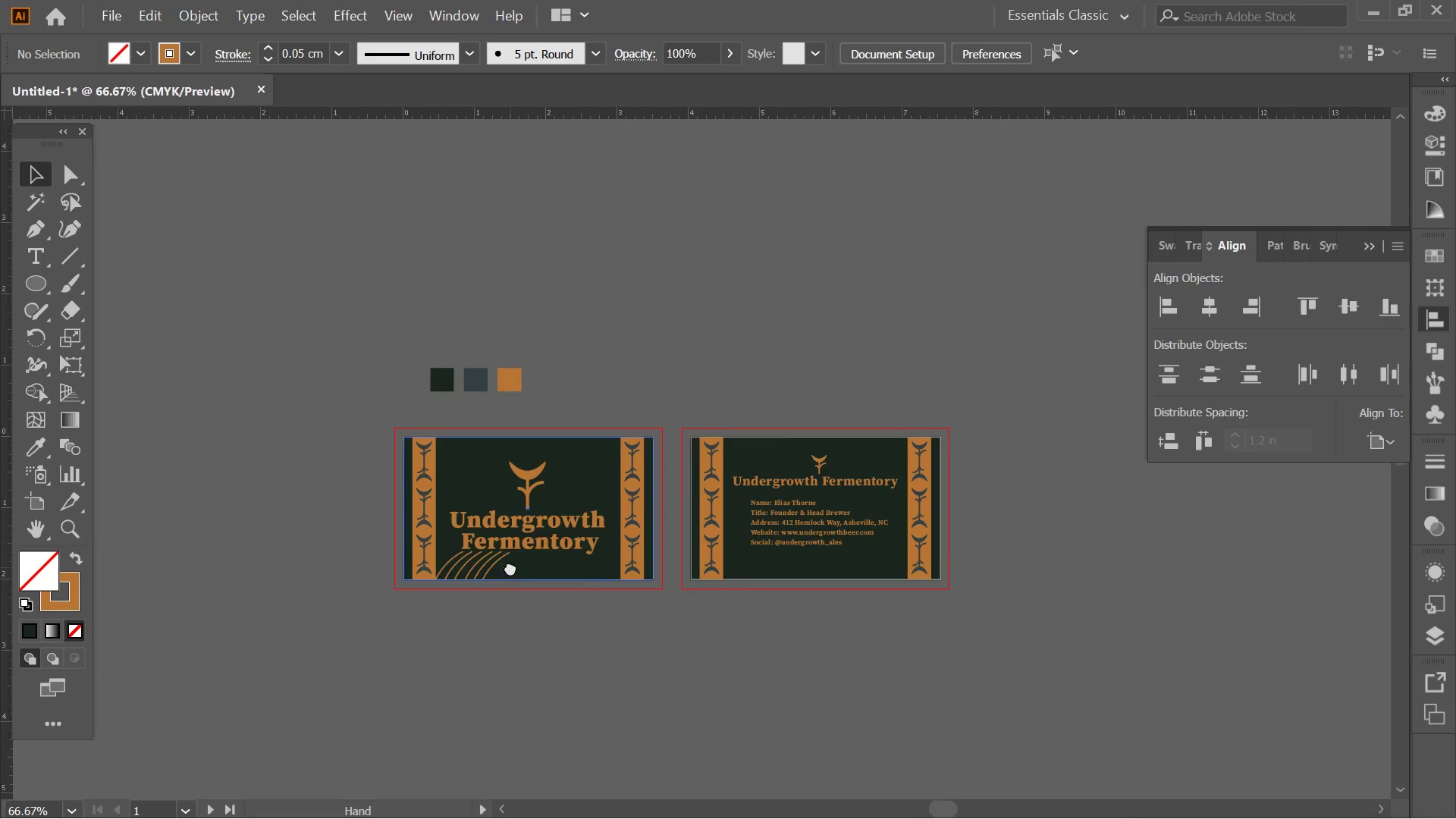 
hold_key(key=Space, duration=0.47)
 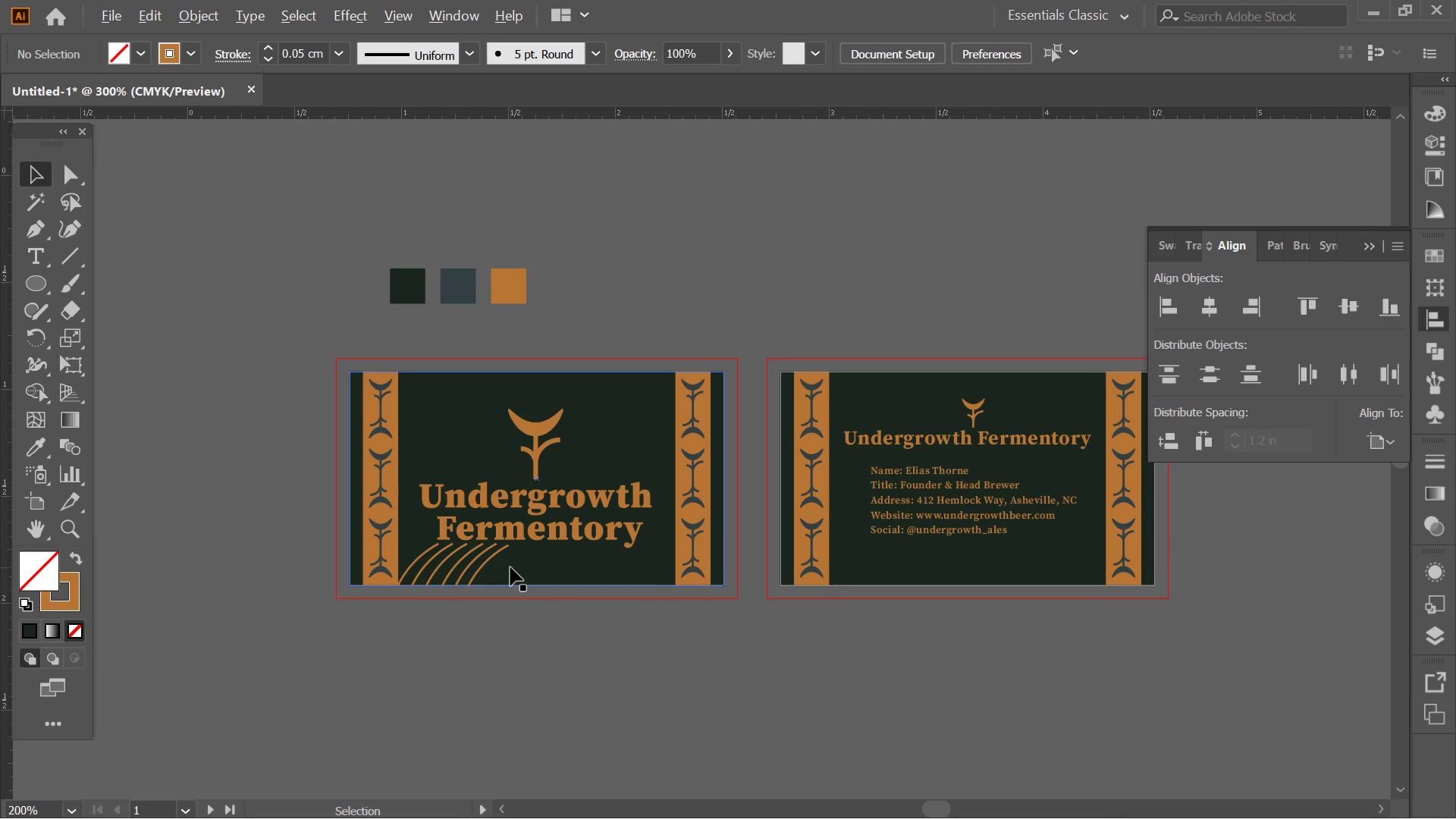 
left_click_drag(start_coordinate=[598, 522], to_coordinate=[510, 567])
 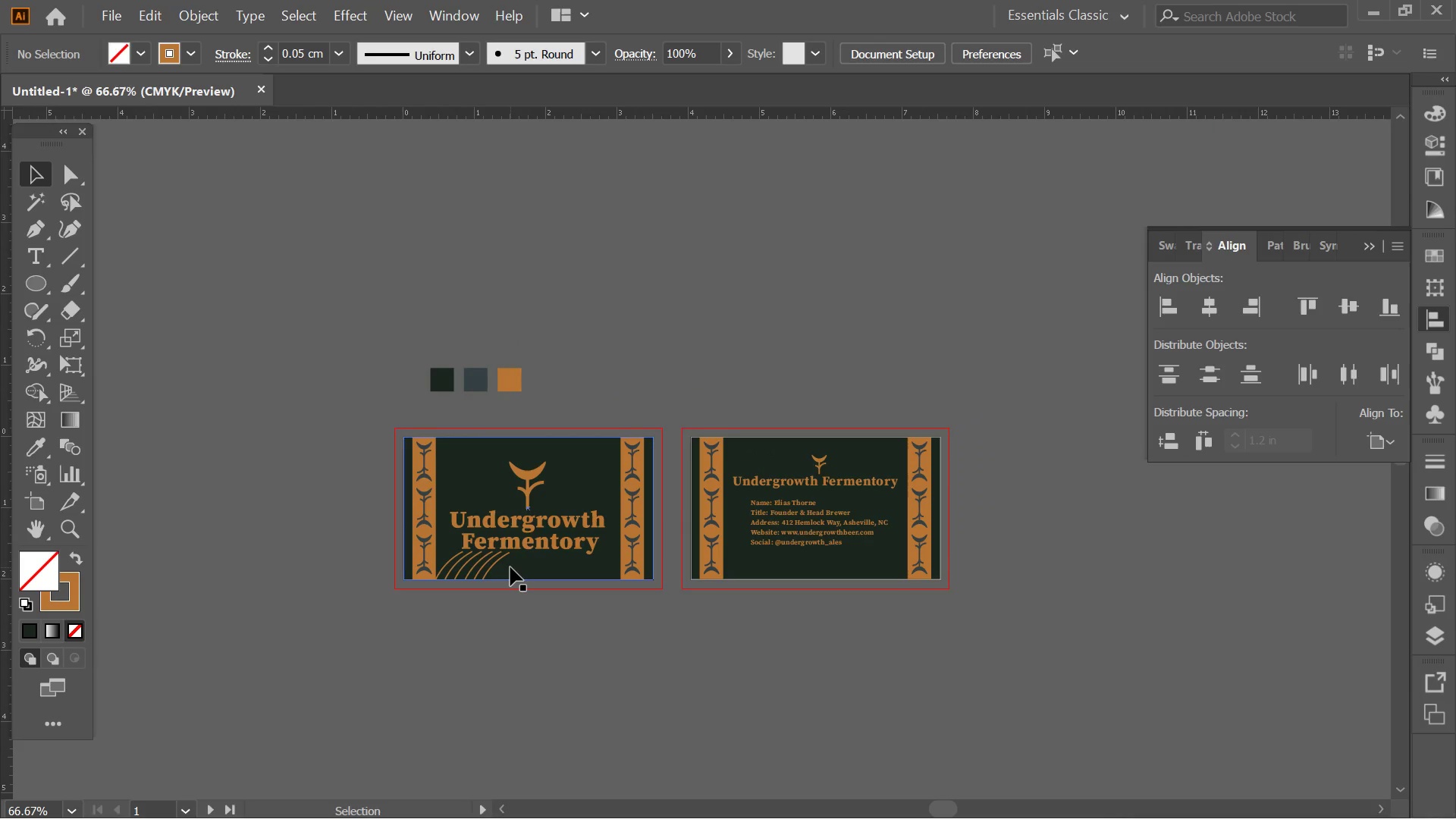 
scroll: coordinate [598, 522], scroll_direction: down, amount: 4.0
 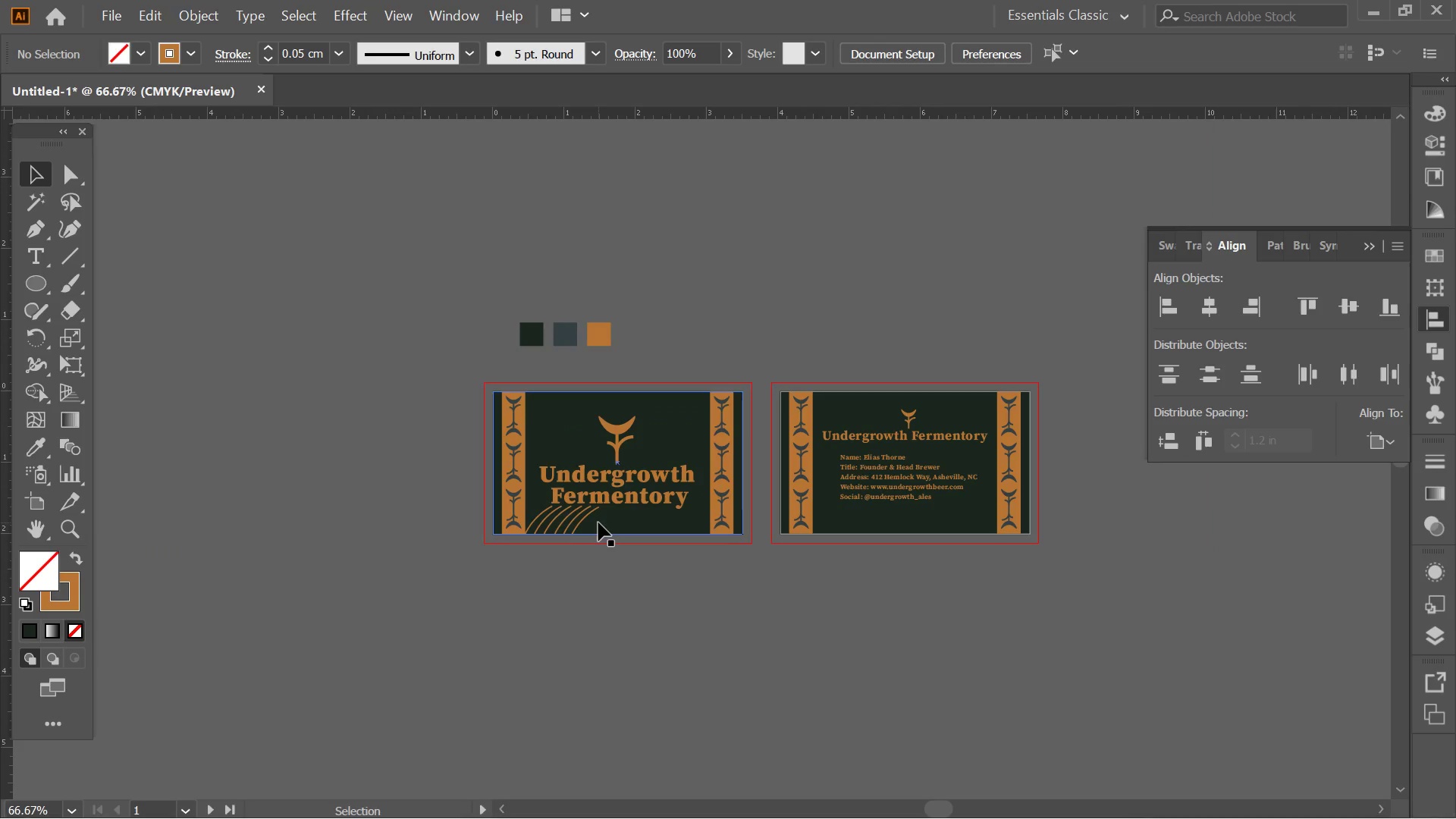 
hold_key(key=AltLeft, duration=0.42)
scroll: coordinate [510, 567], scroll_direction: up, amount: 4.0
 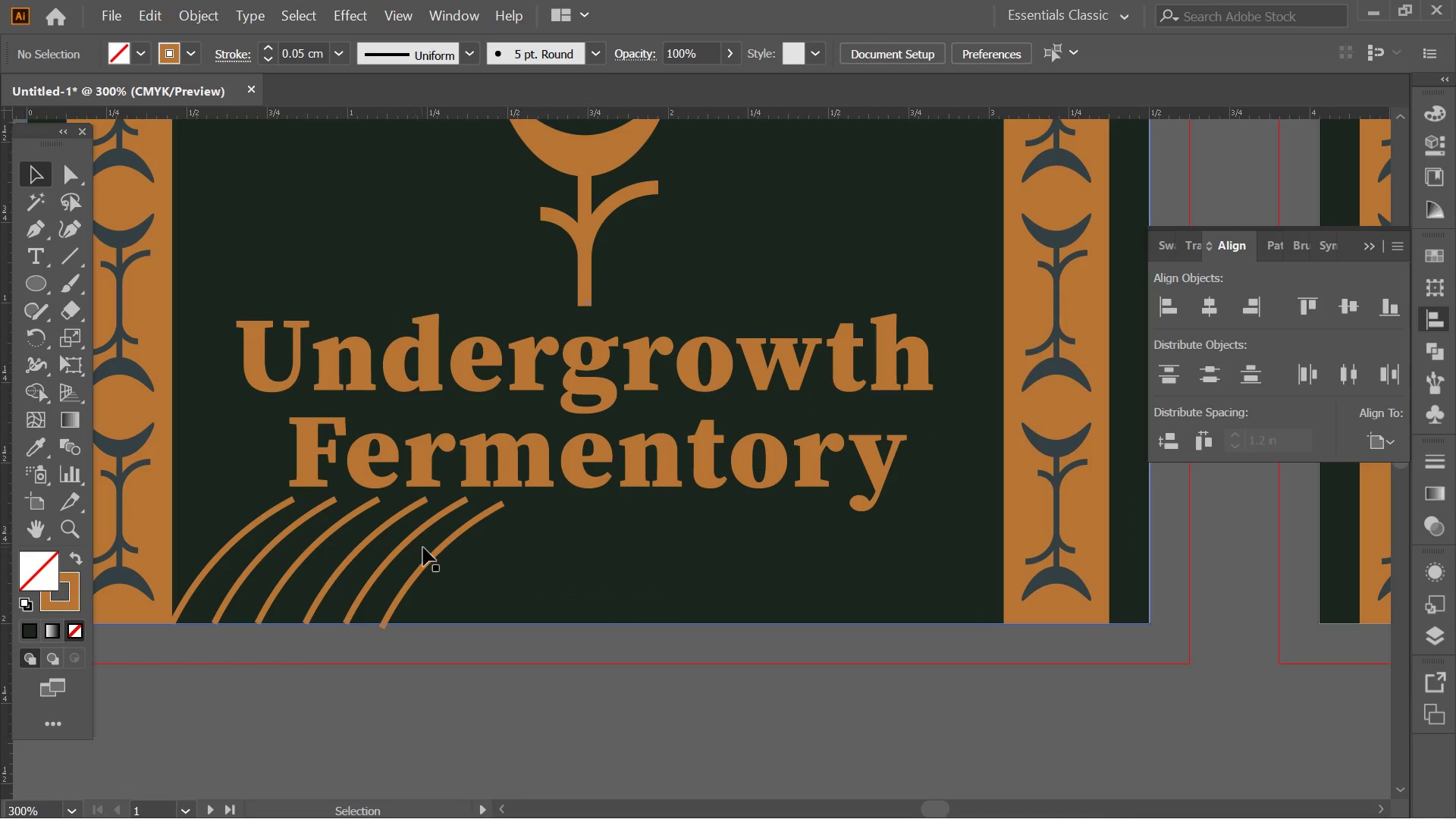 
left_click([435, 562])
 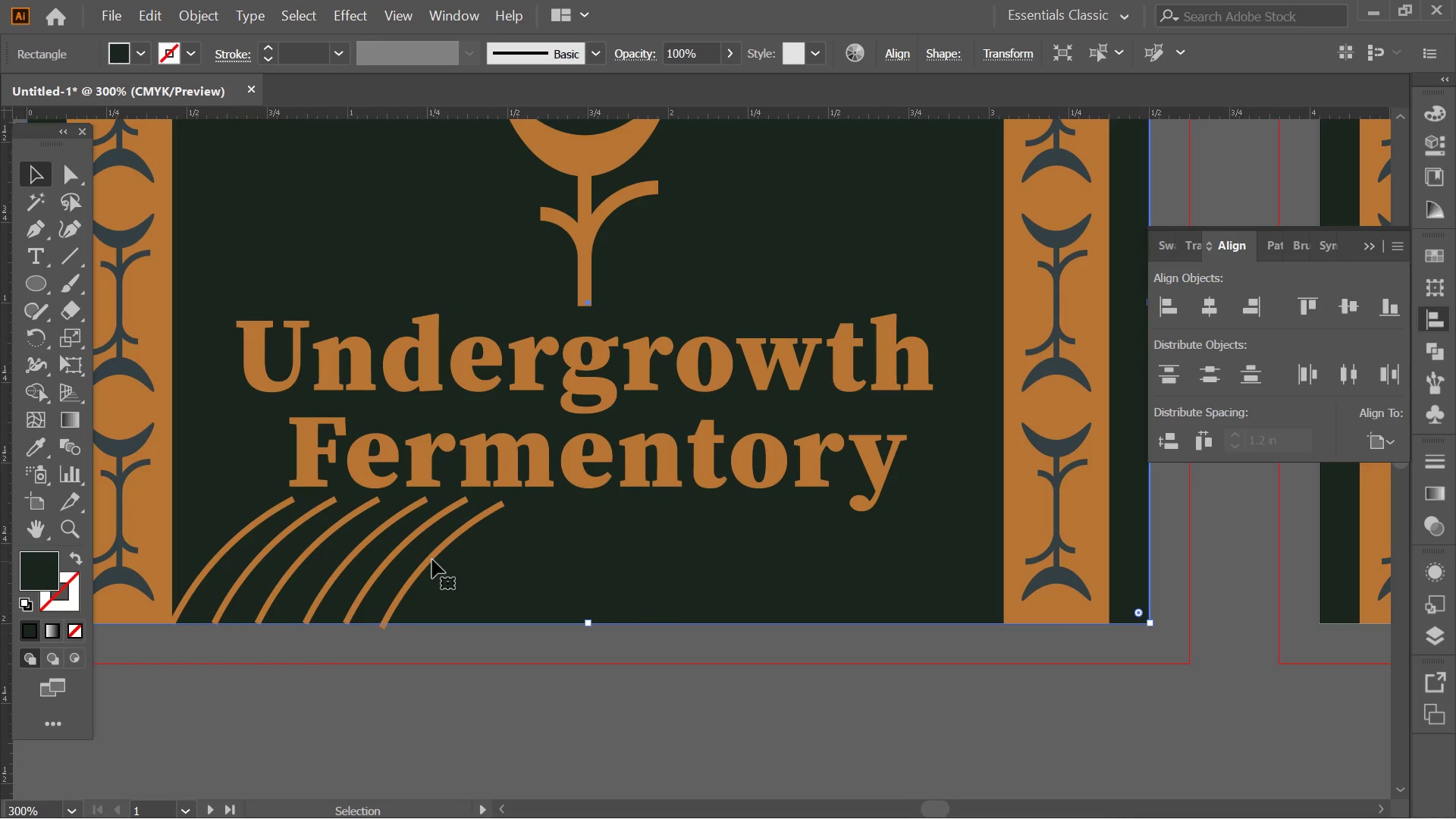 
left_click([429, 558])
 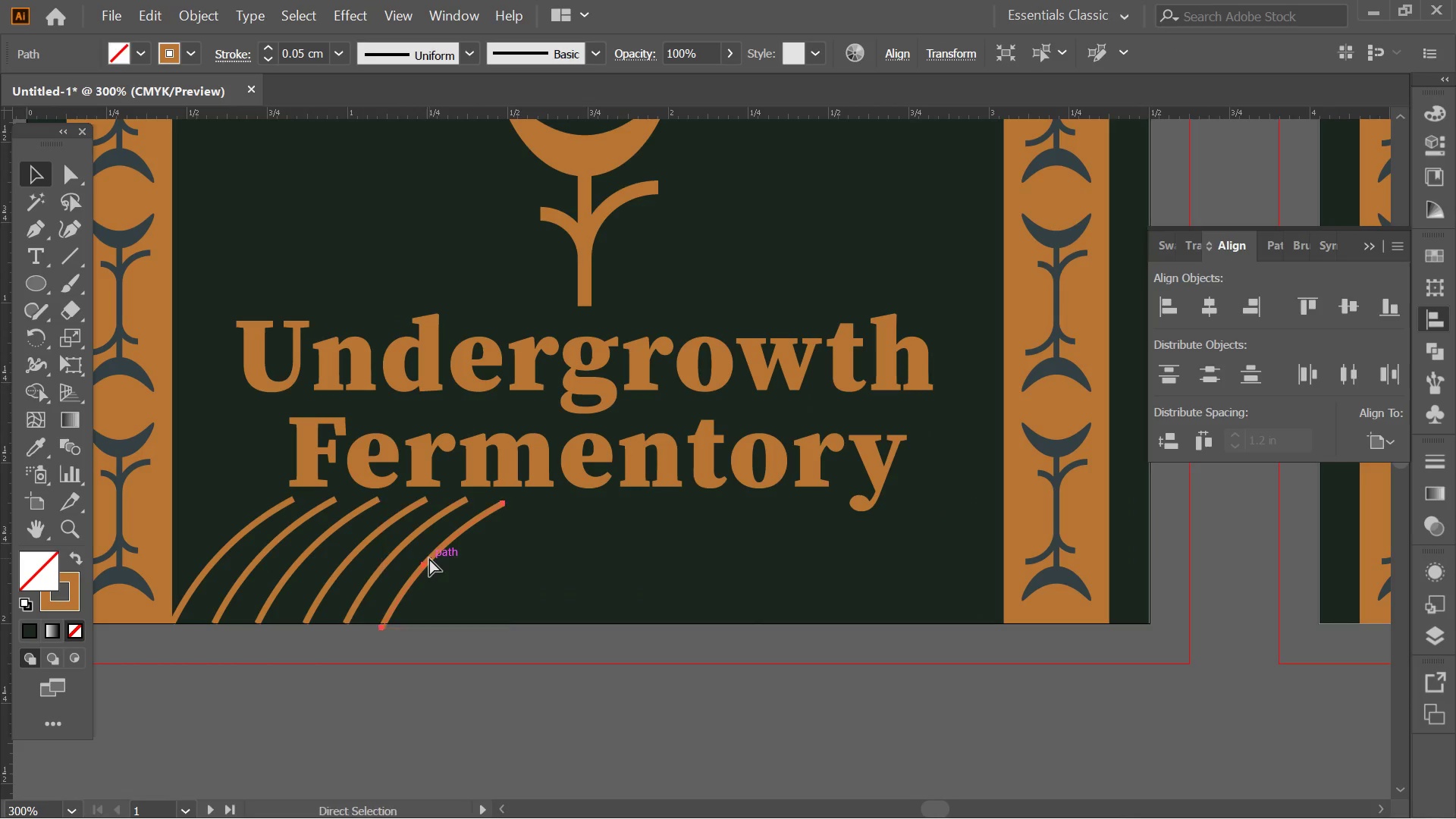 
key(Control+Z)
 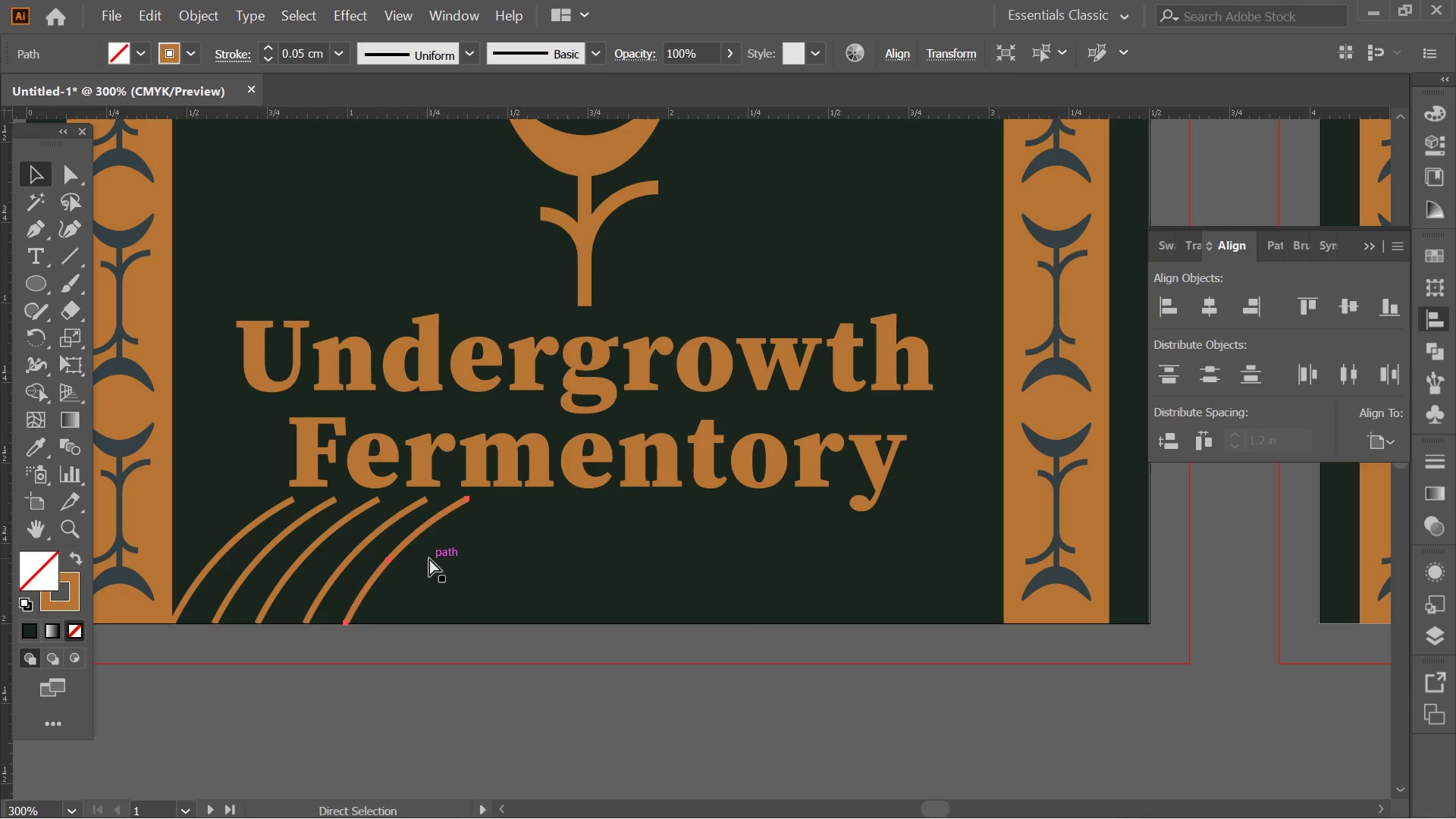 
key(Control+Z)
 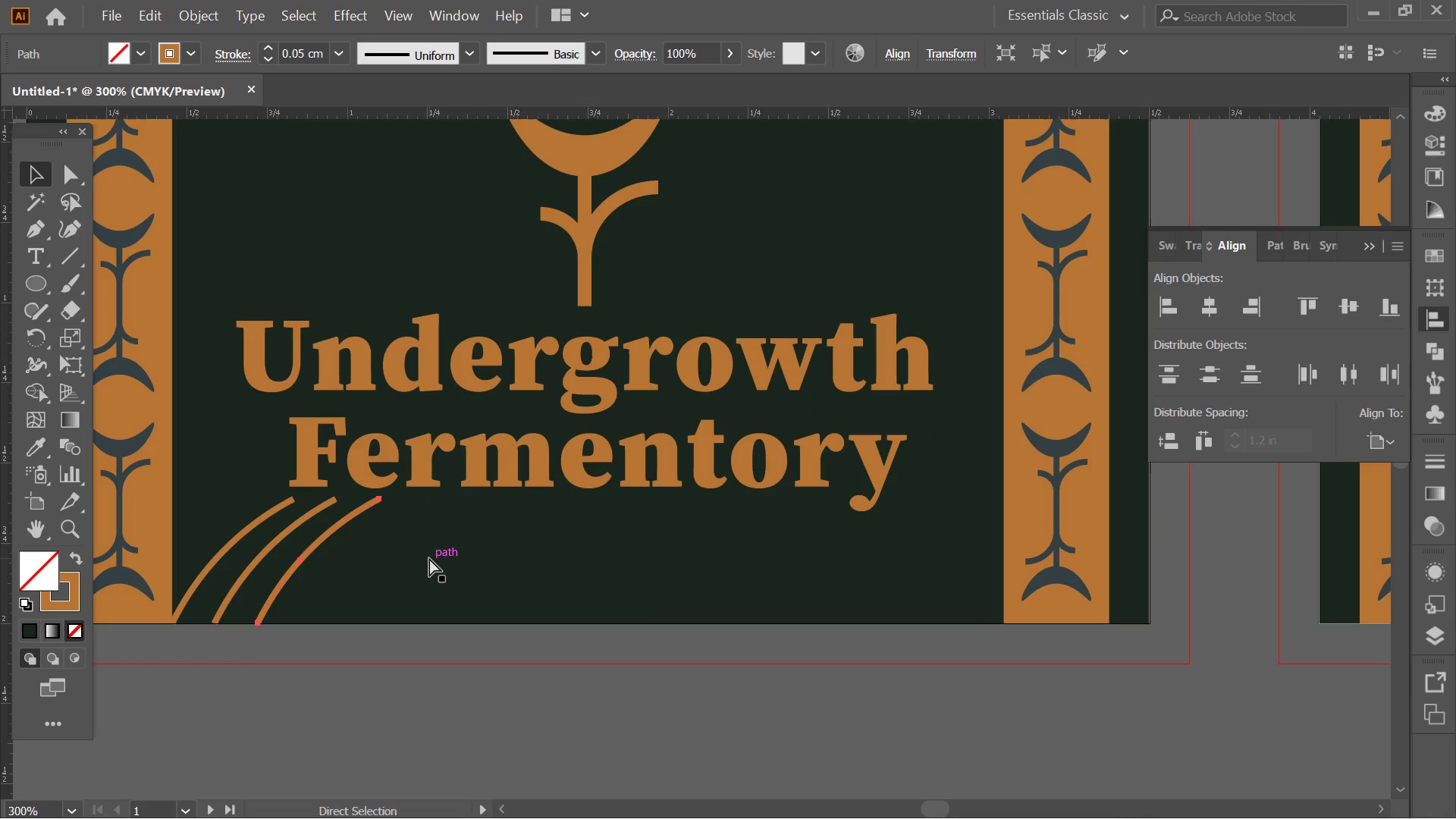 
key(Control+Z)
 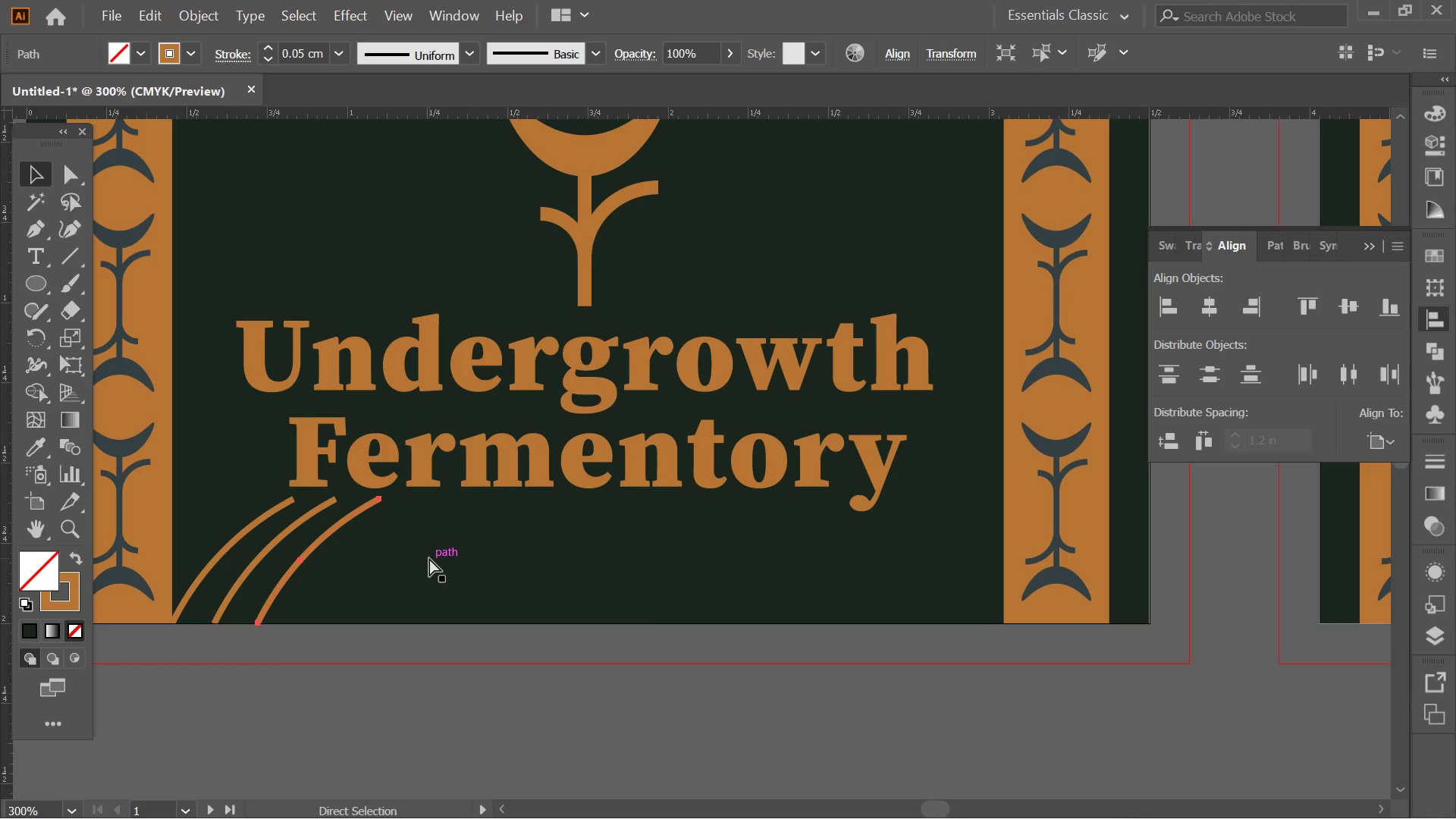 
key(Control+Z)
 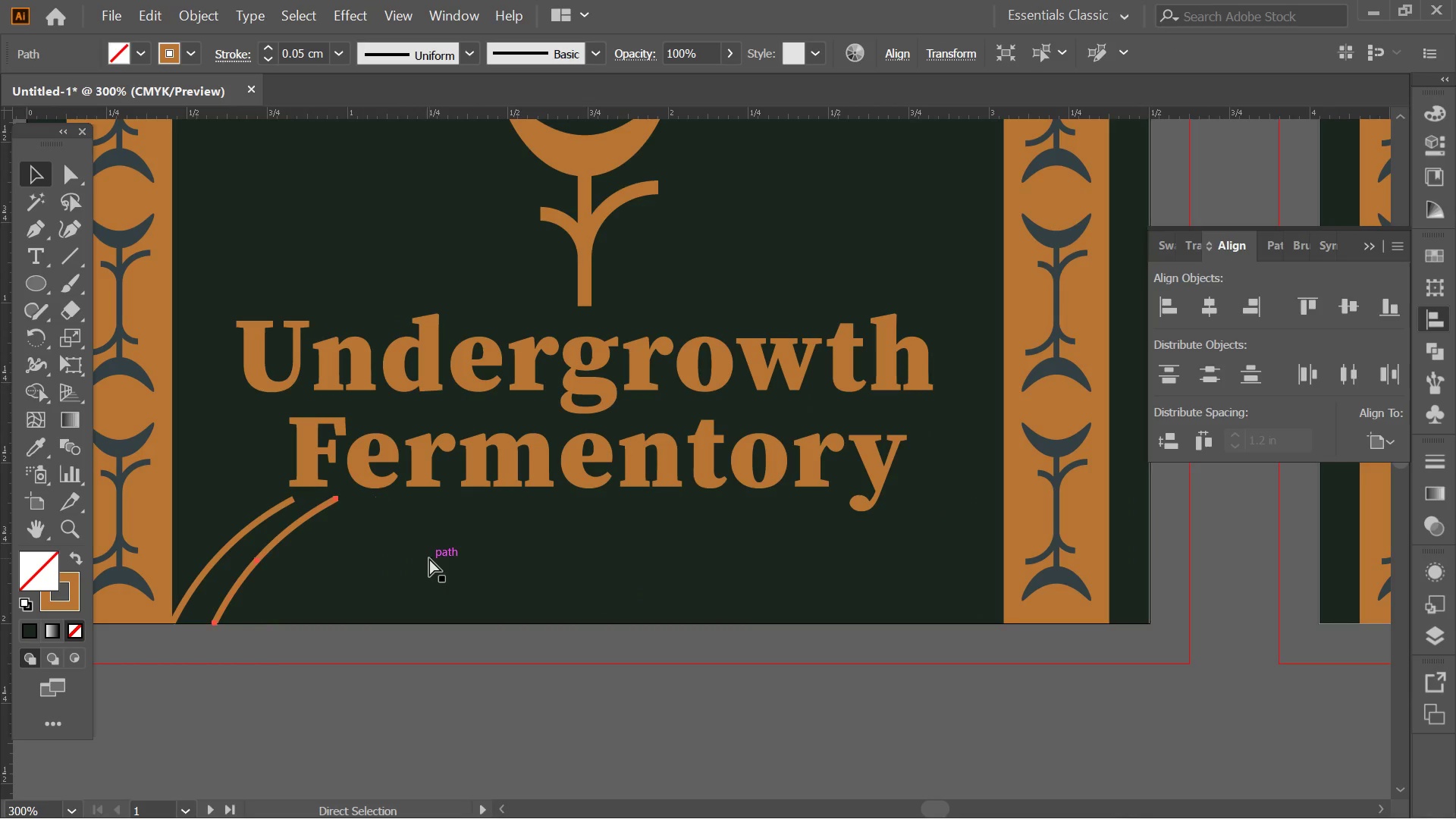 
key(Control+Z)
 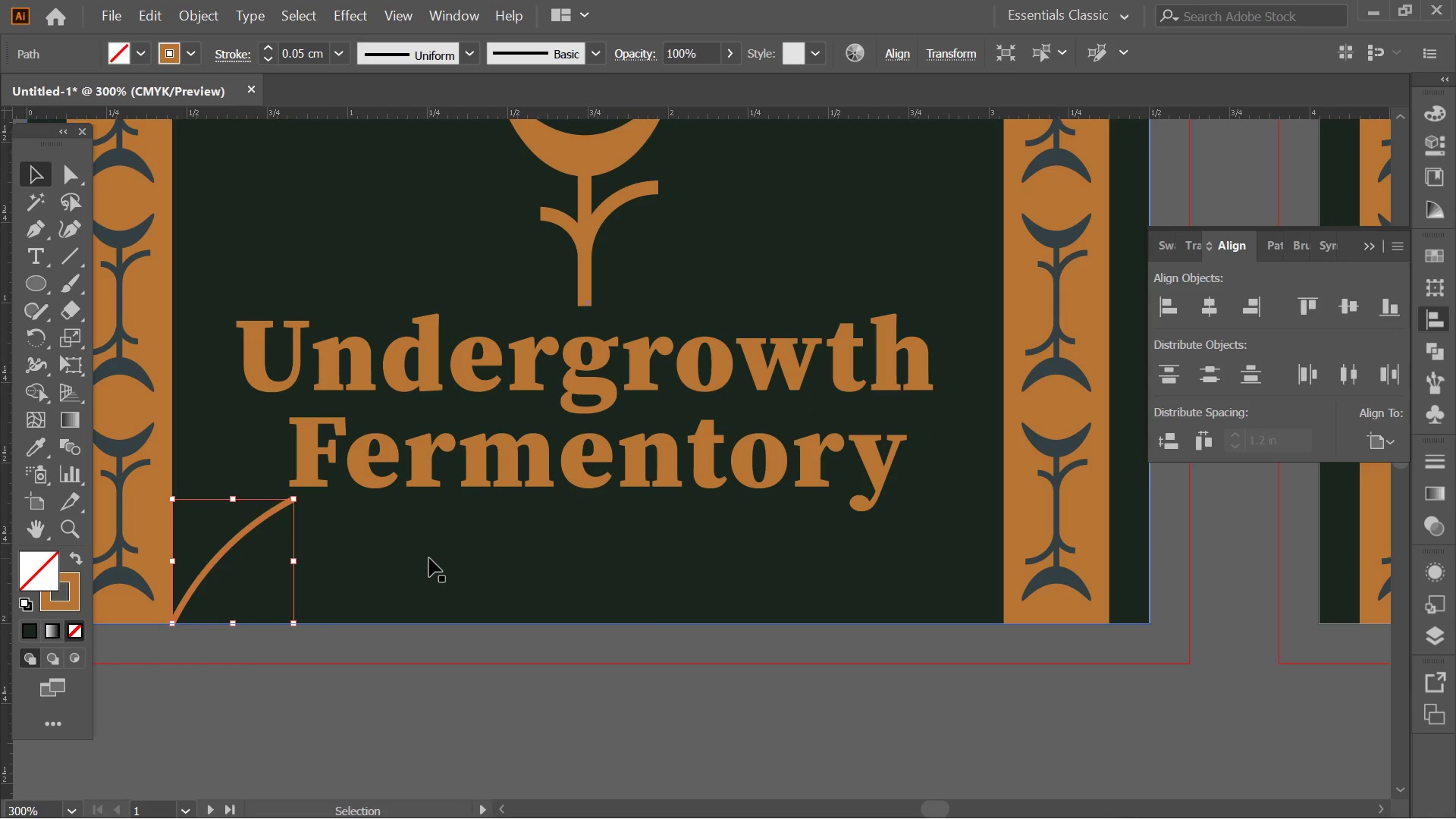 
key(Control+ControlLeft)
 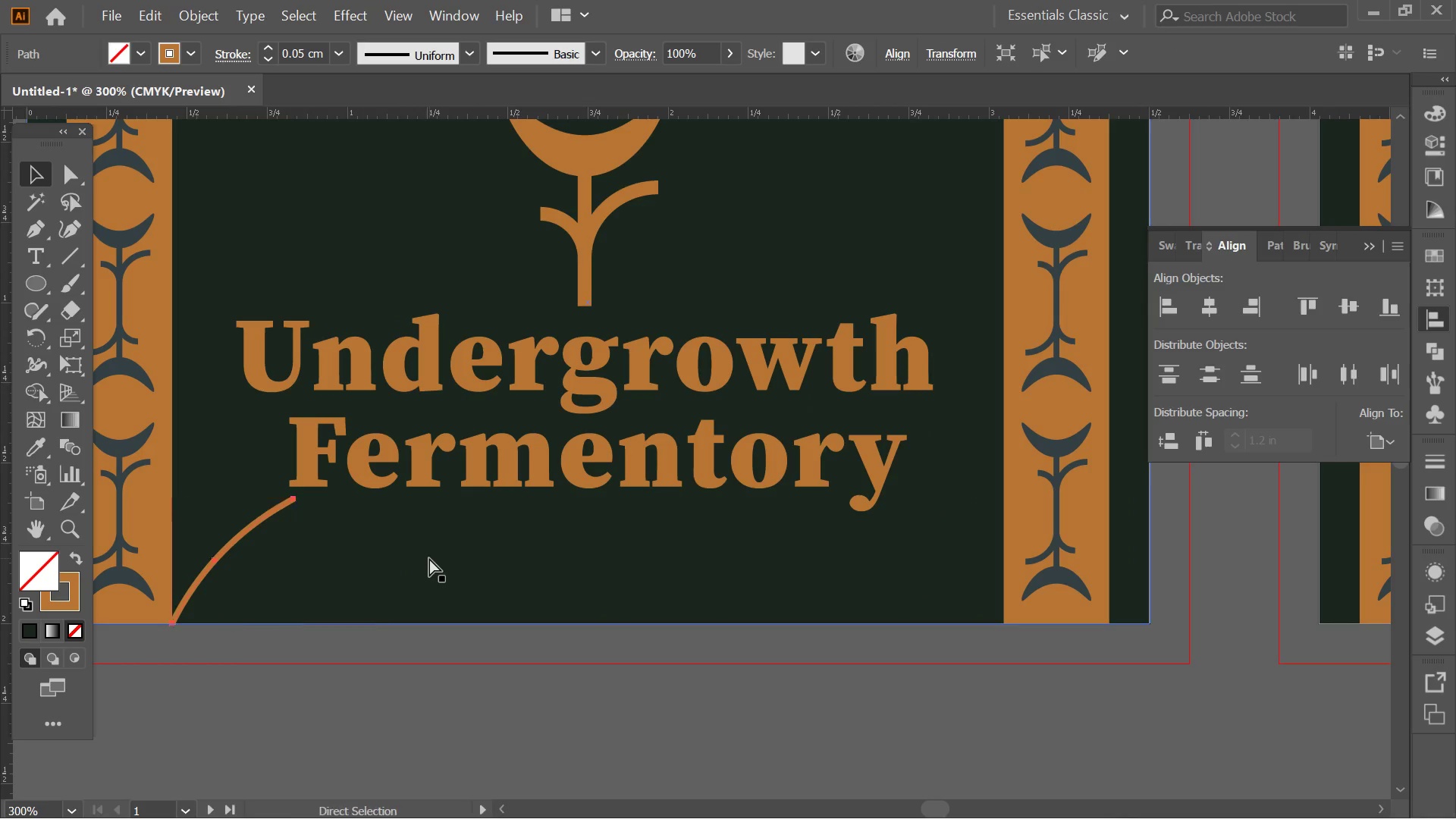 
key(Control+Z)
 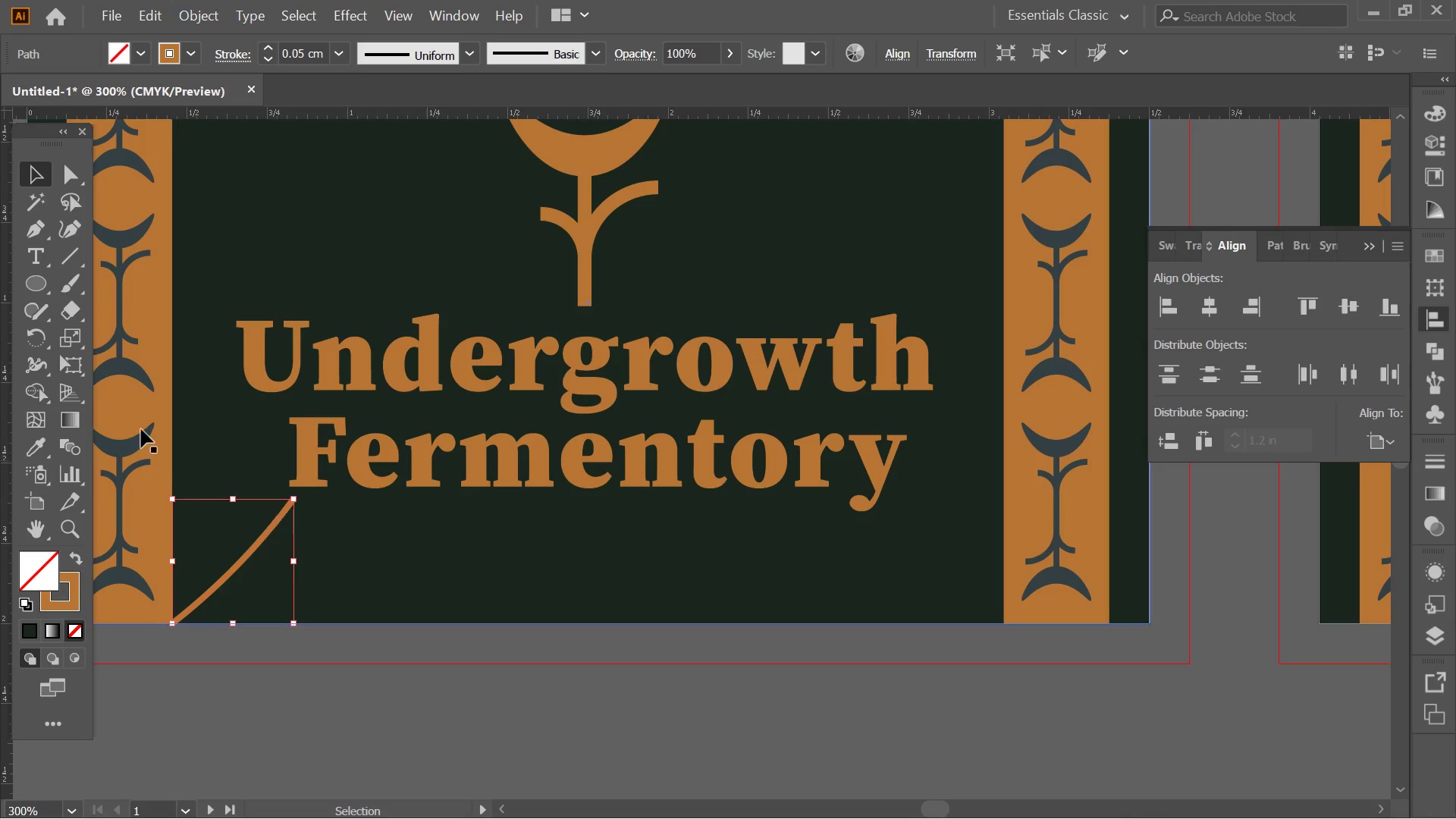 
left_click([69, 240])
 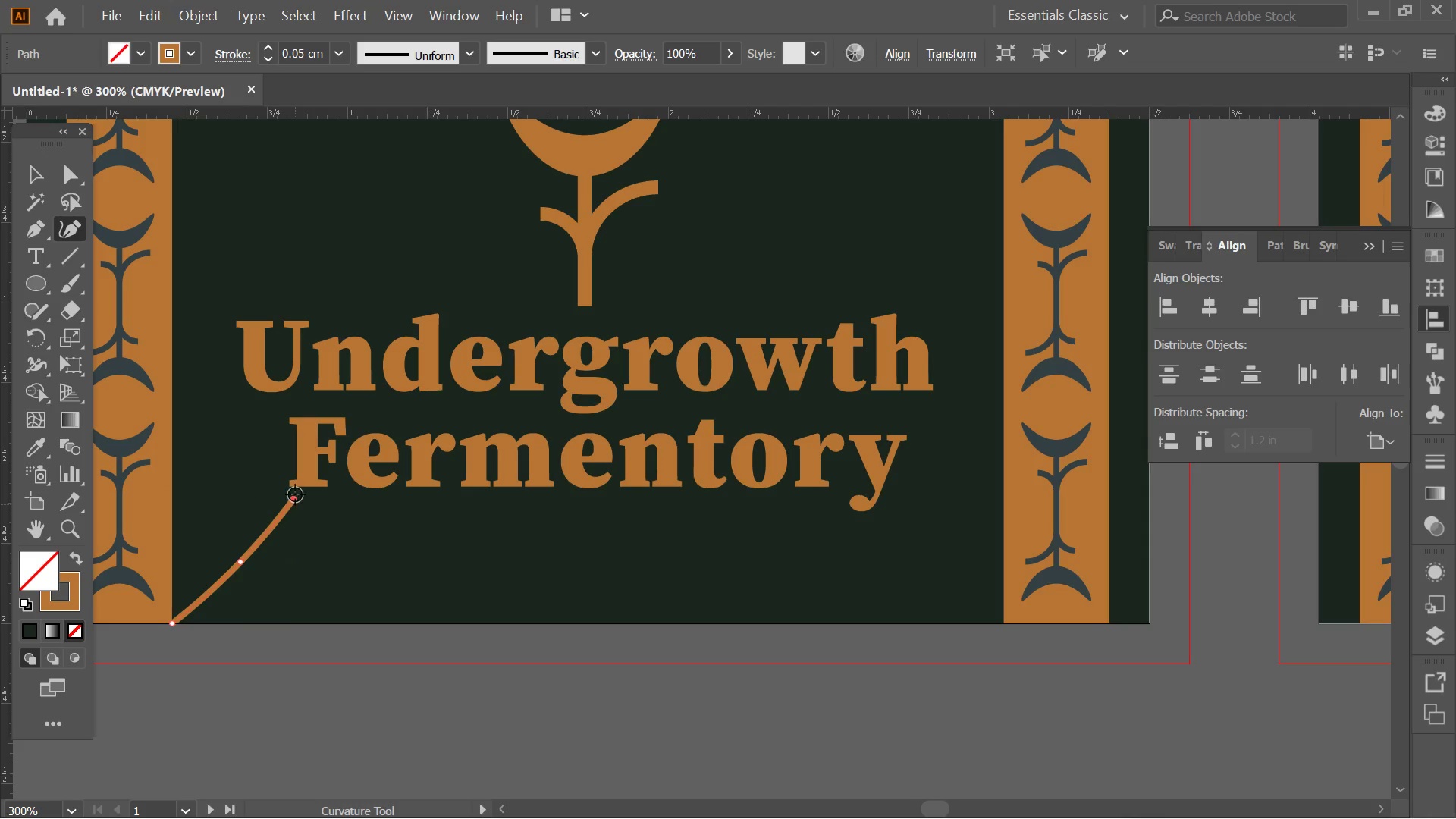 
left_click_drag(start_coordinate=[295, 494], to_coordinate=[263, 532])
 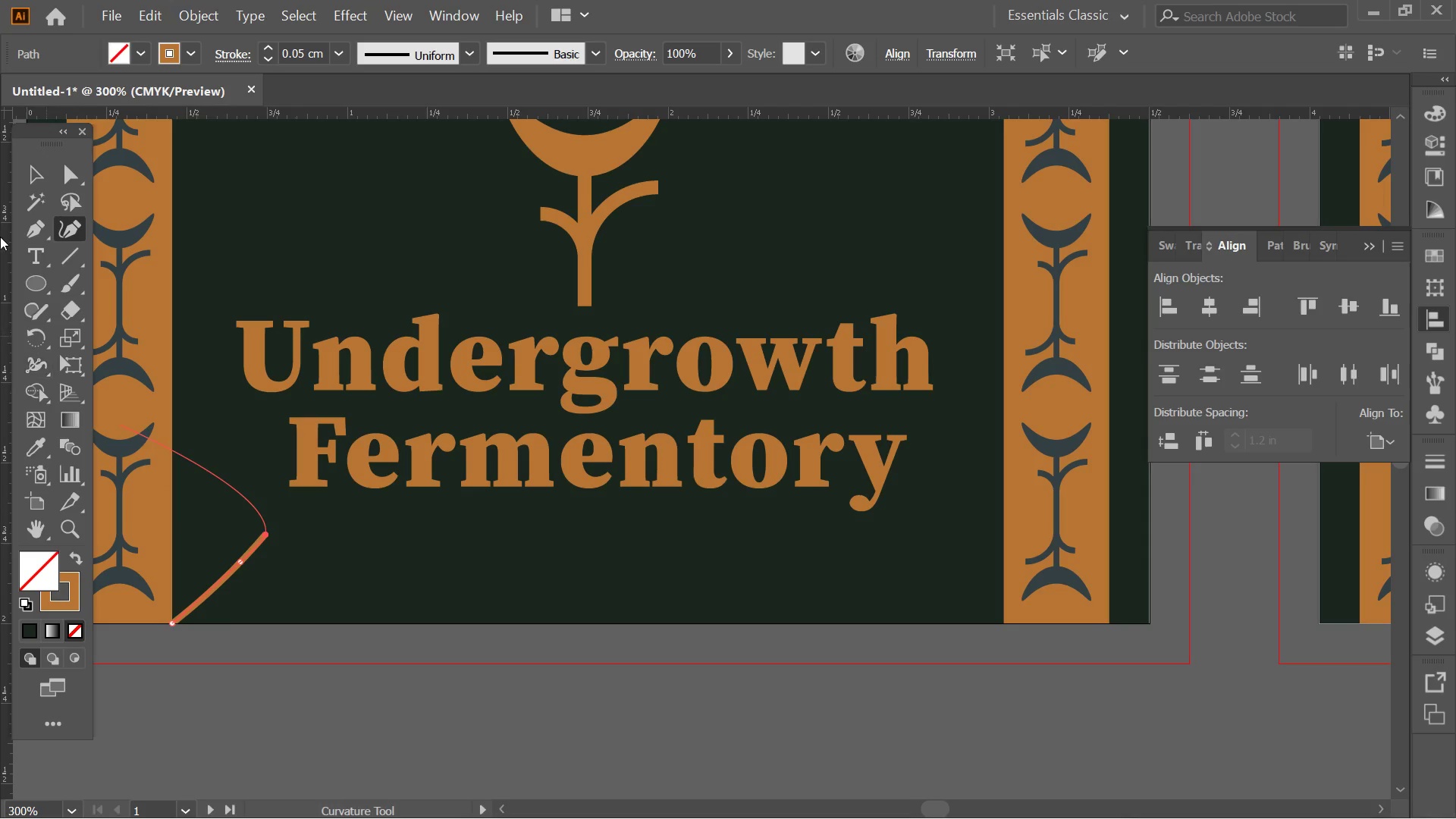 
hold_key(key=ShiftLeft, duration=0.38)
 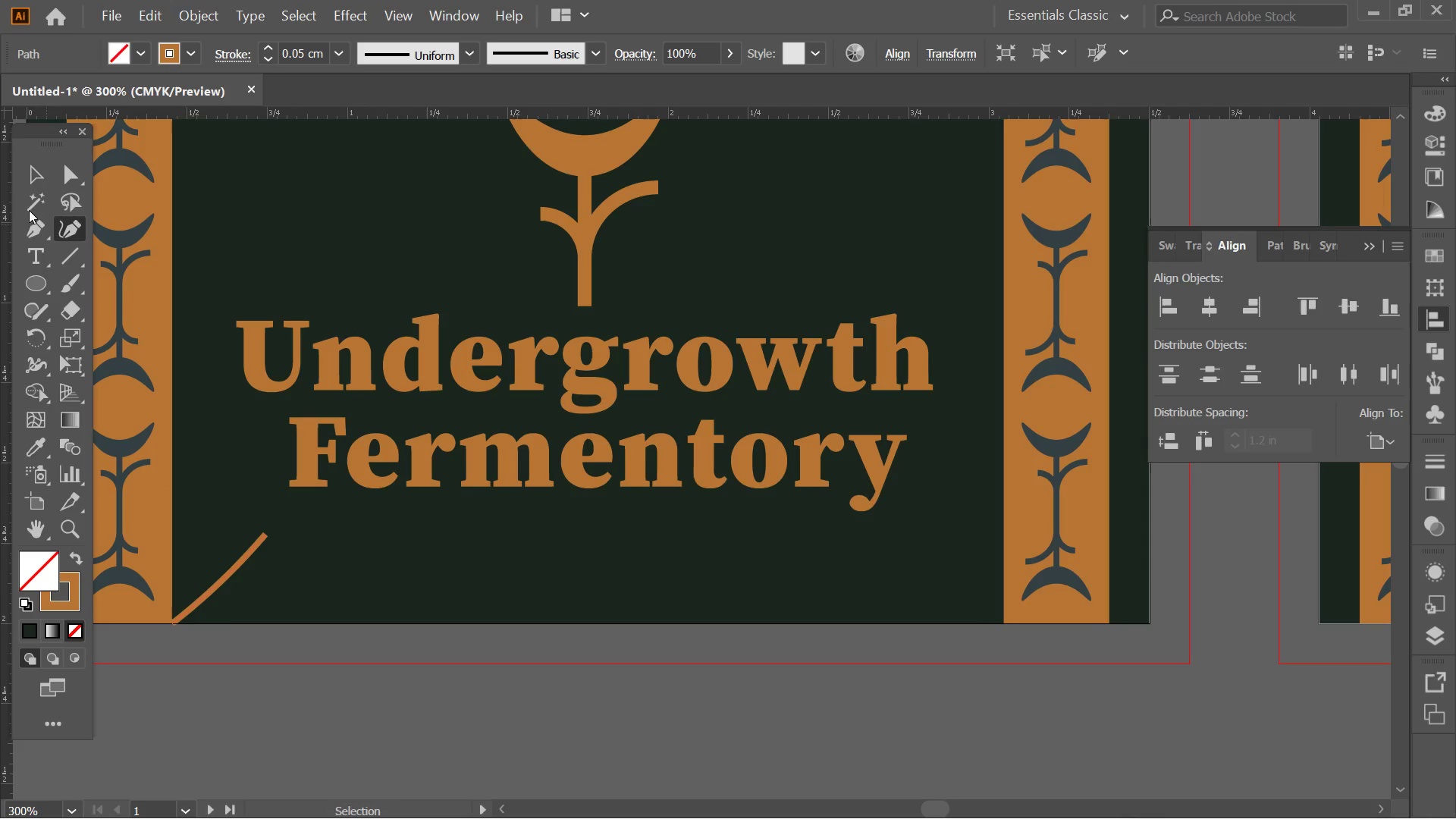 
left_click([43, 180])
 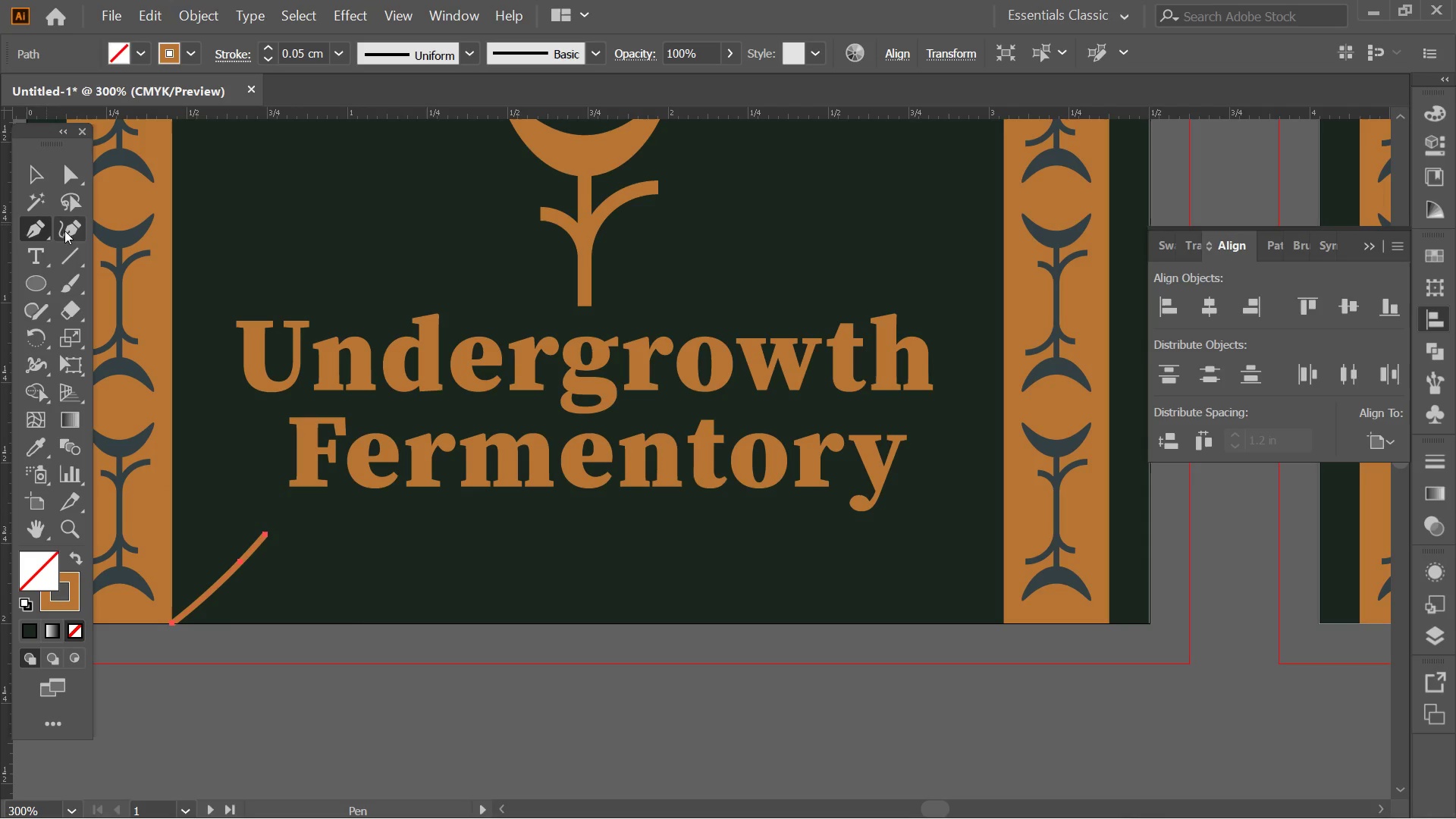 
double_click([67, 231])
 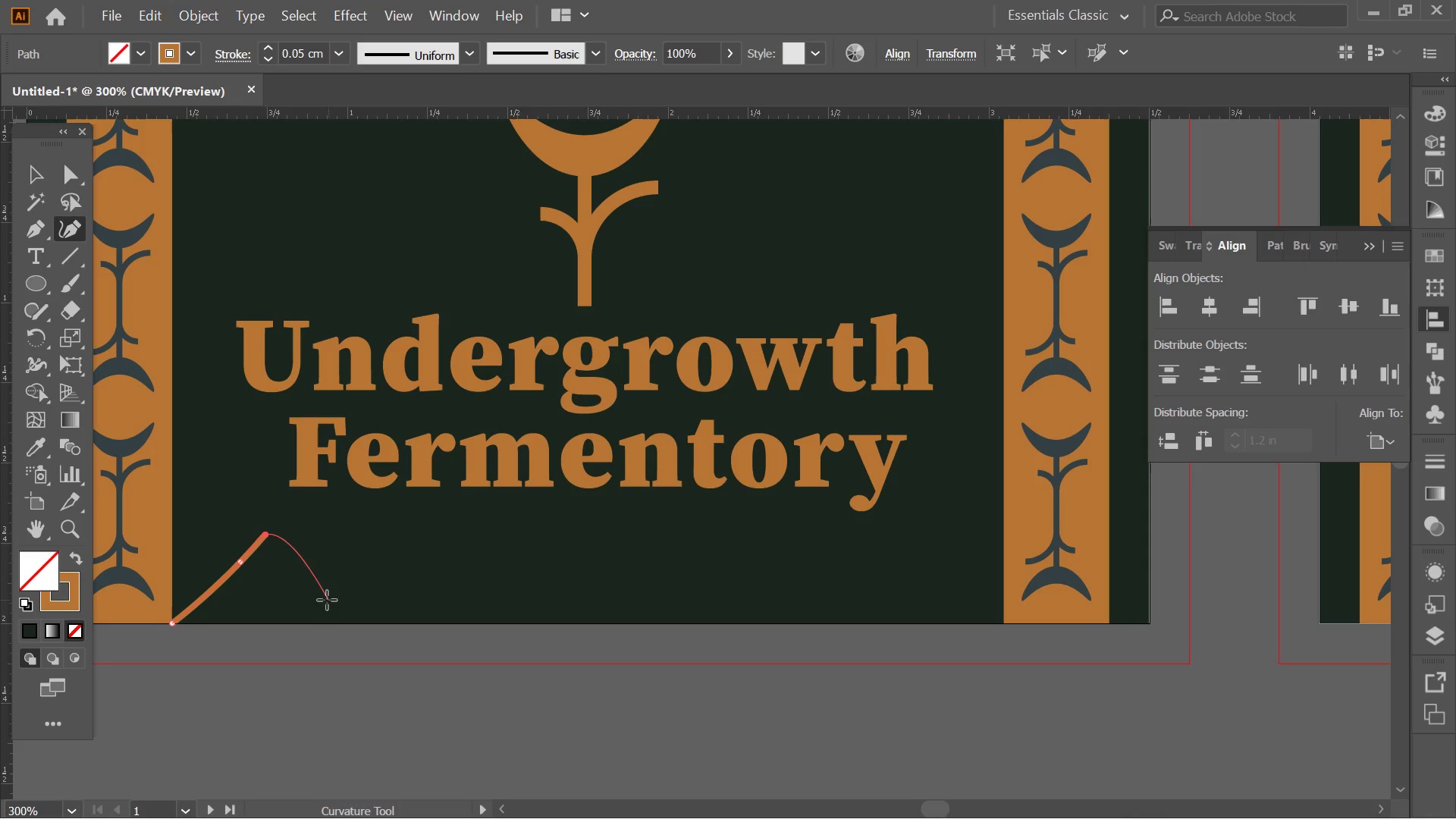 
key(Shift+ShiftLeft)